 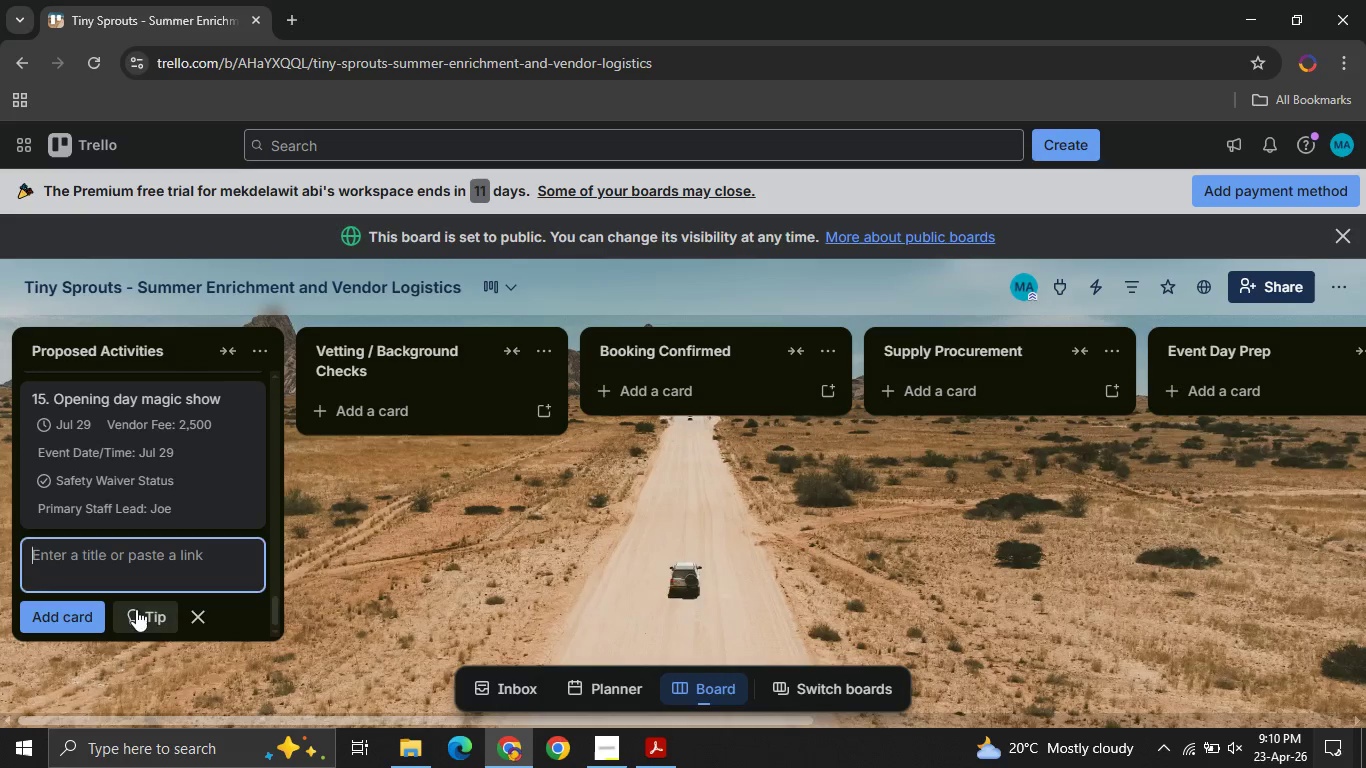 
type(16. Opening day magic show )
 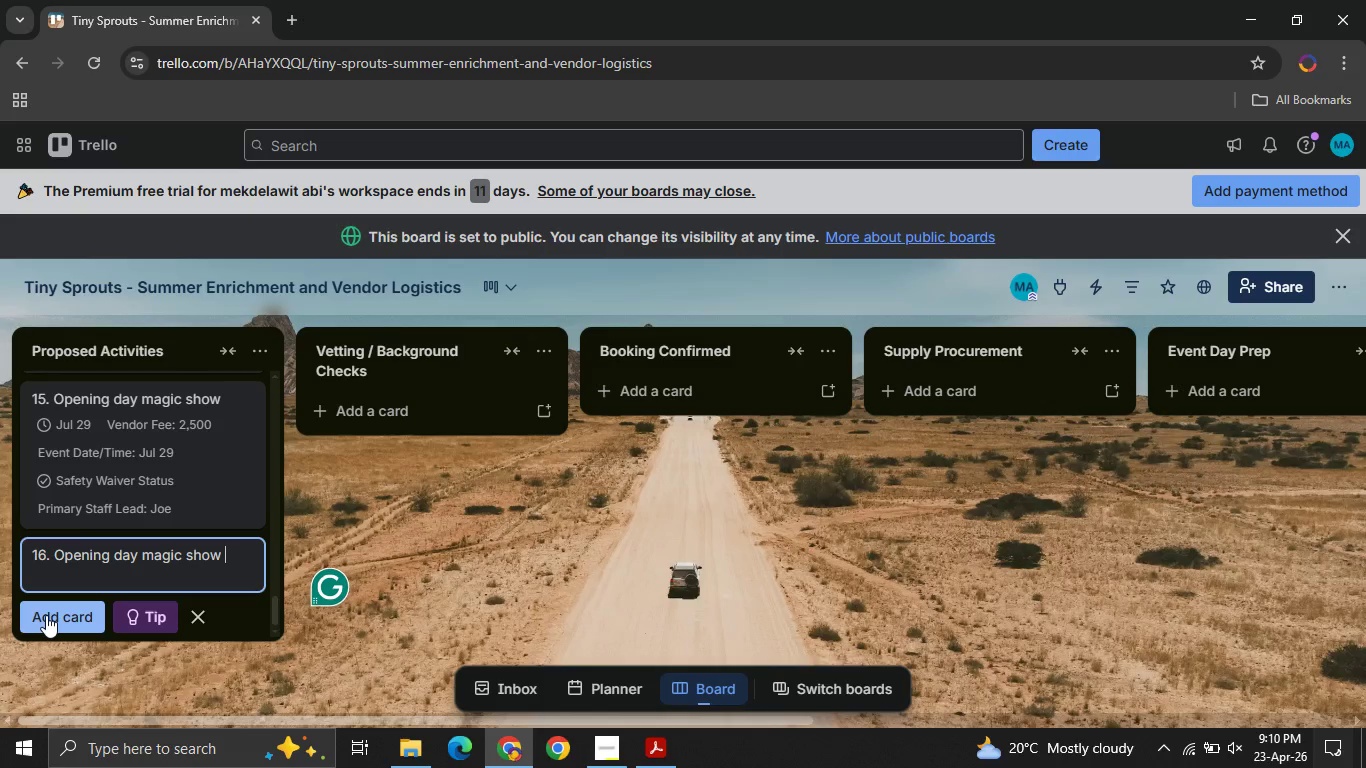 
left_click([46, 615])
 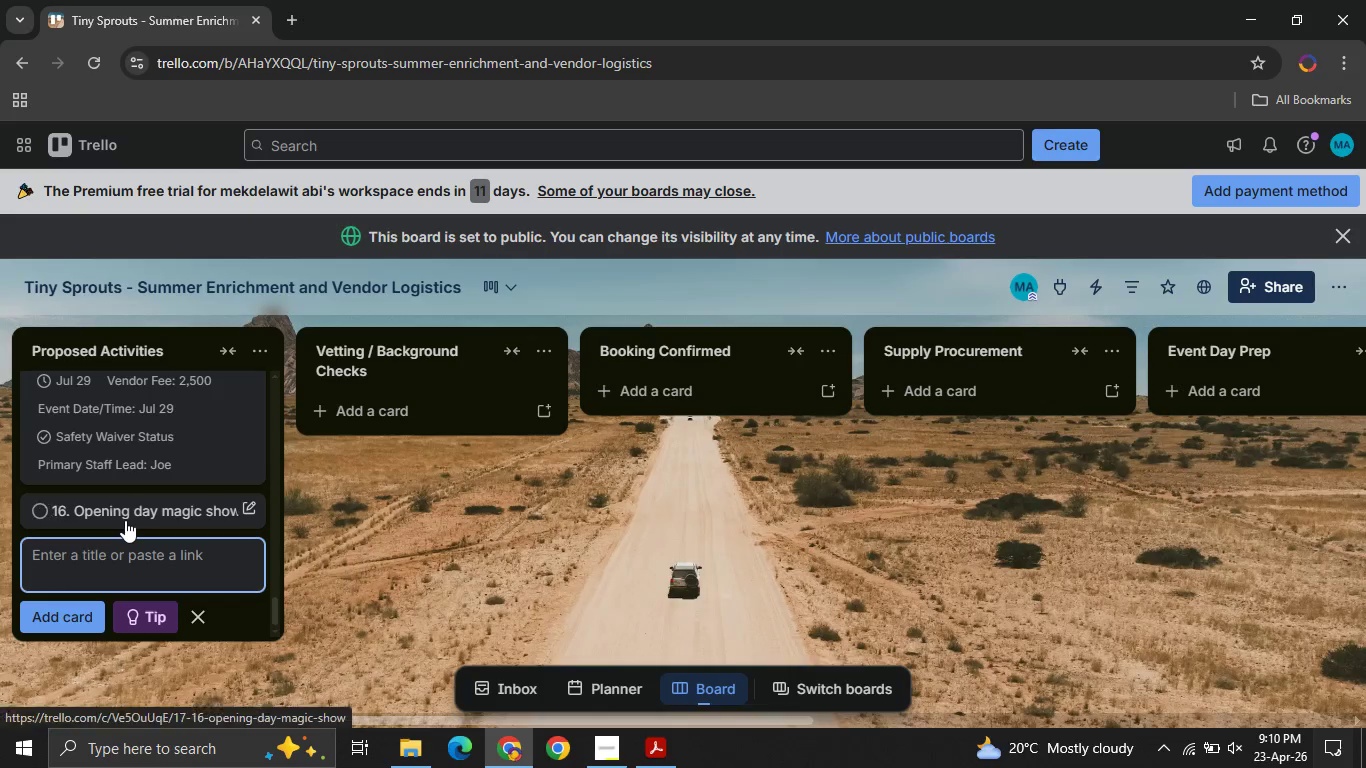 
left_click([125, 520])
 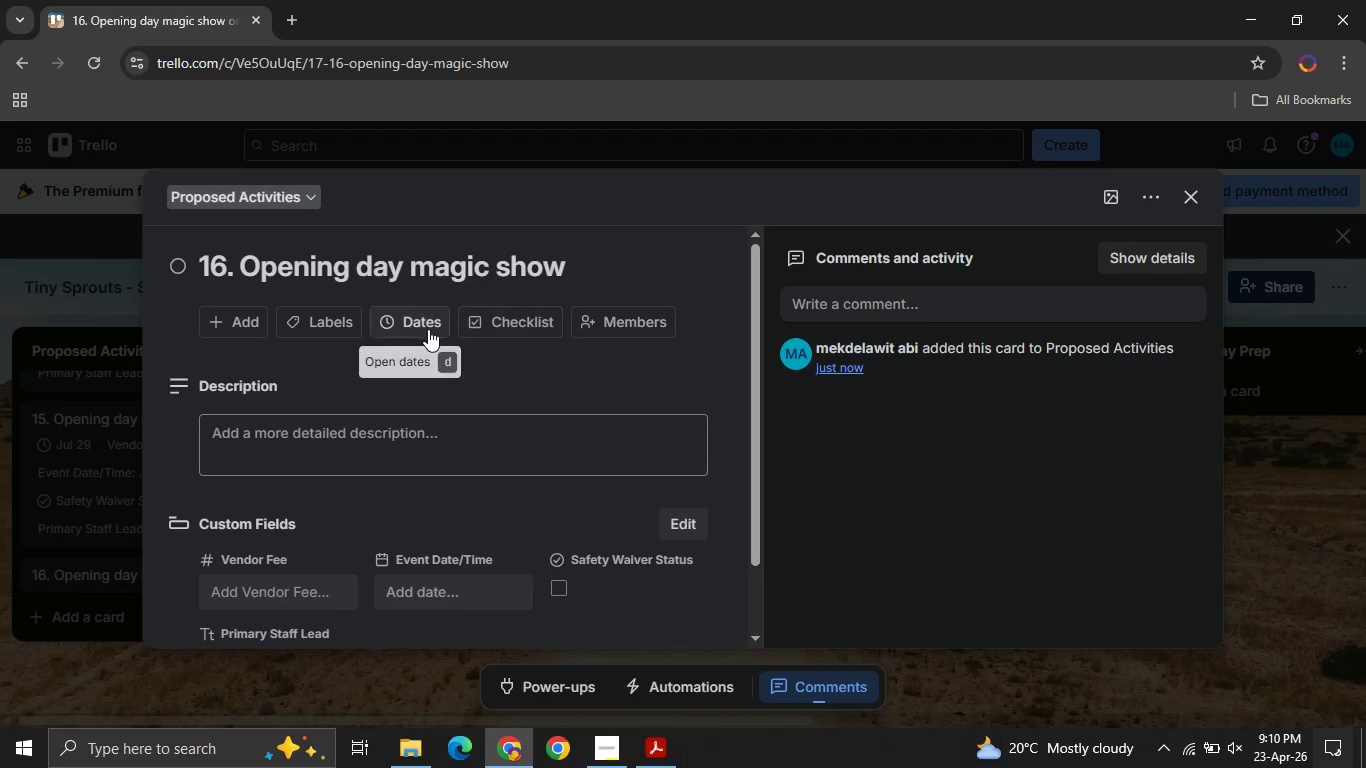 
left_click([428, 329])
 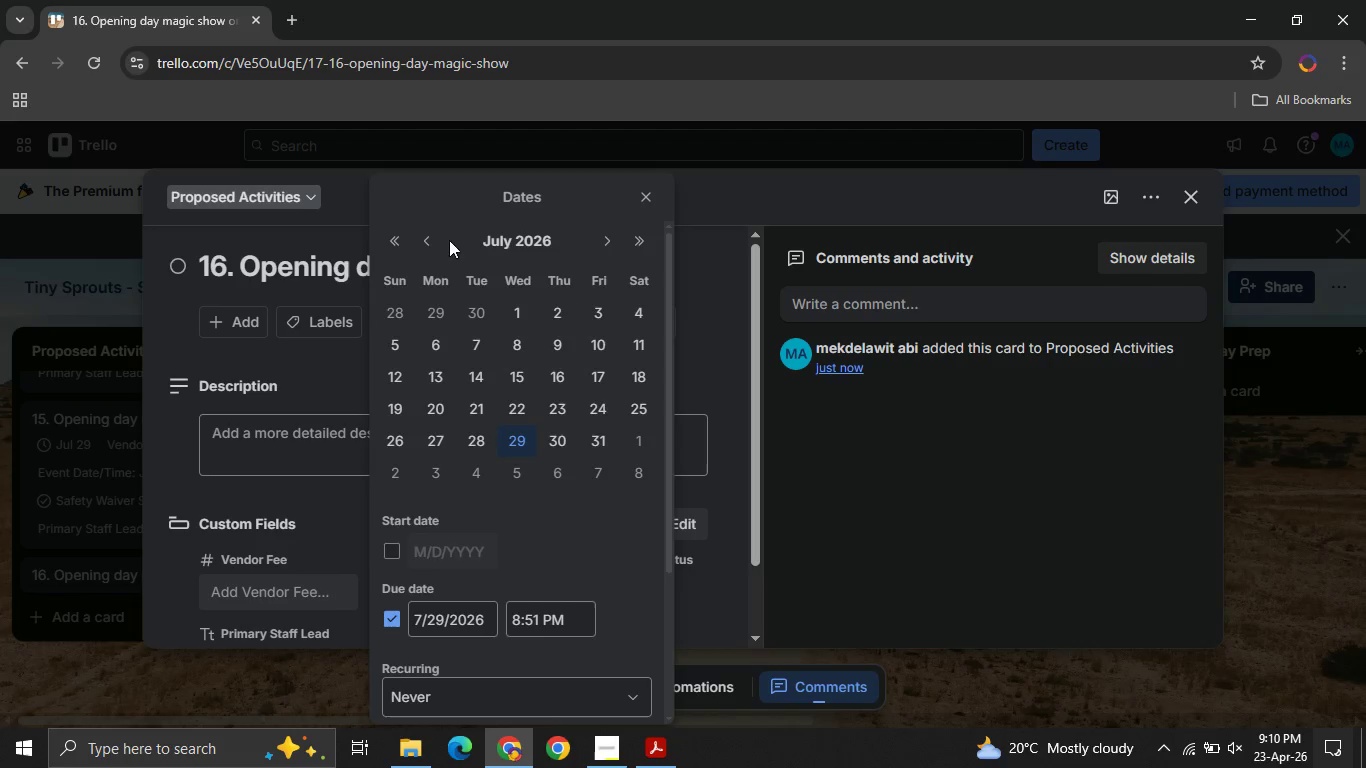 
left_click([428, 241])
 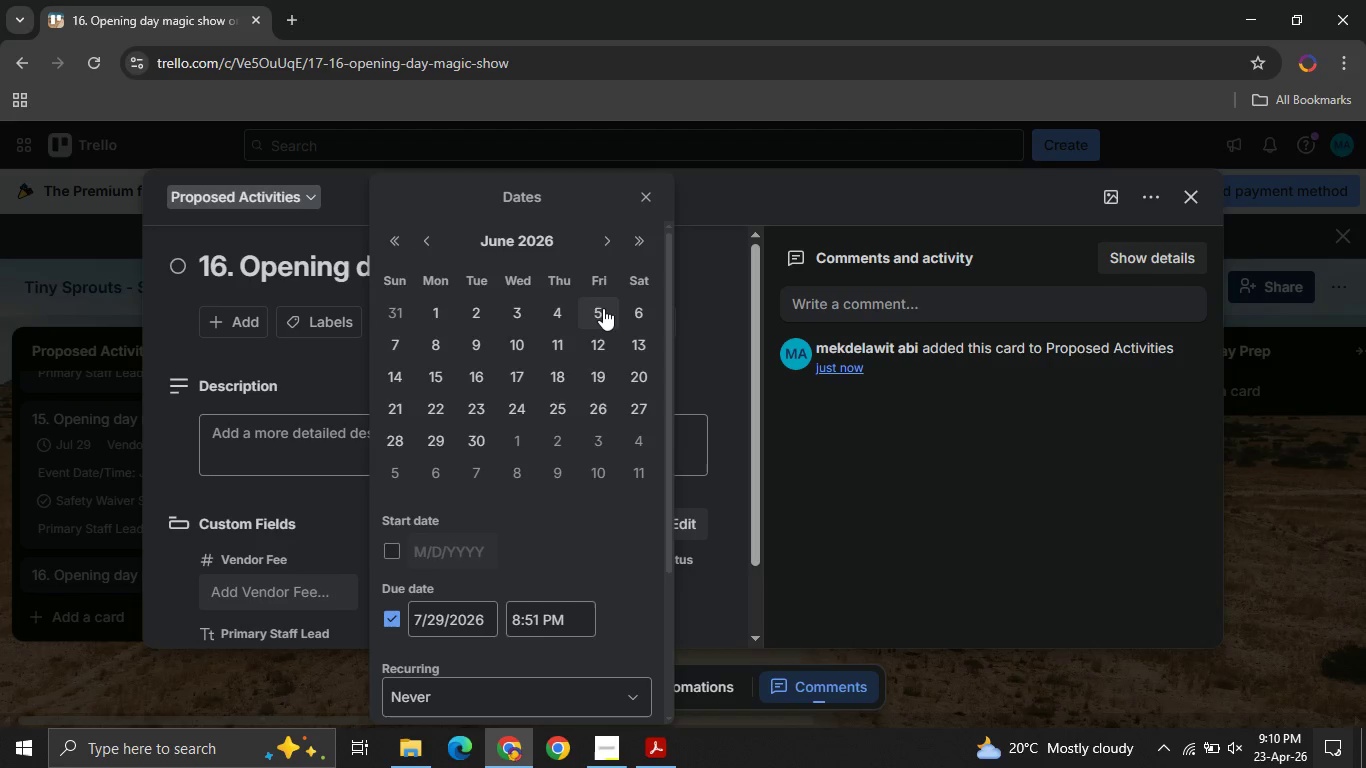 
left_click([600, 308])
 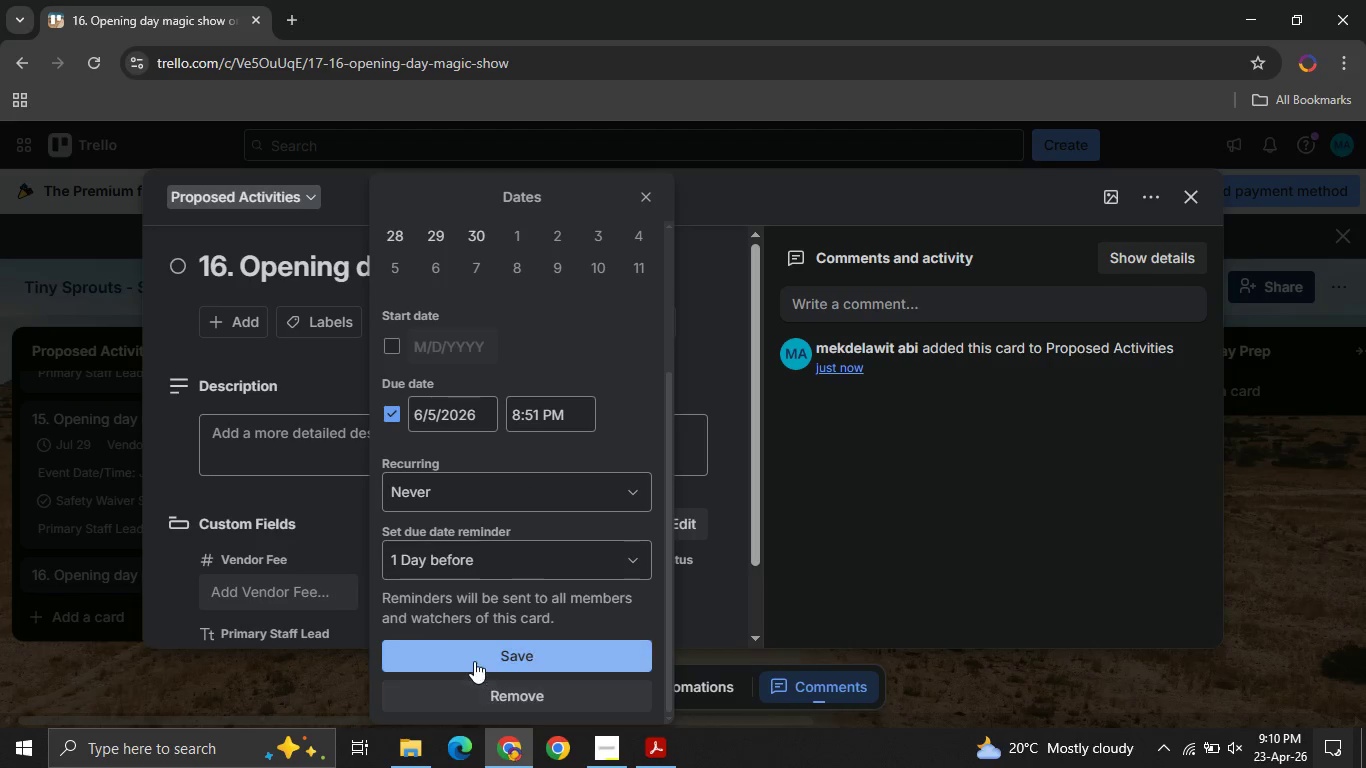 
left_click([474, 661])
 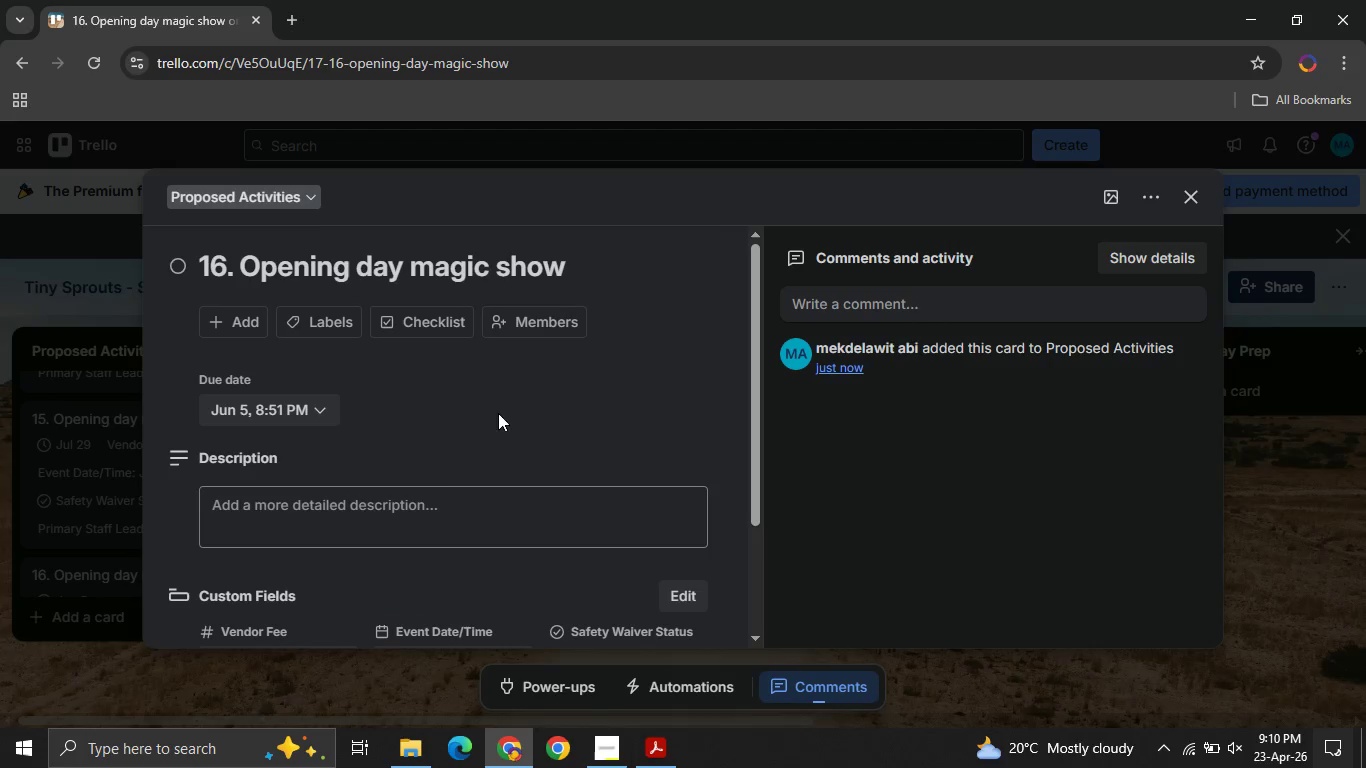 
mouse_move([430, 500])
 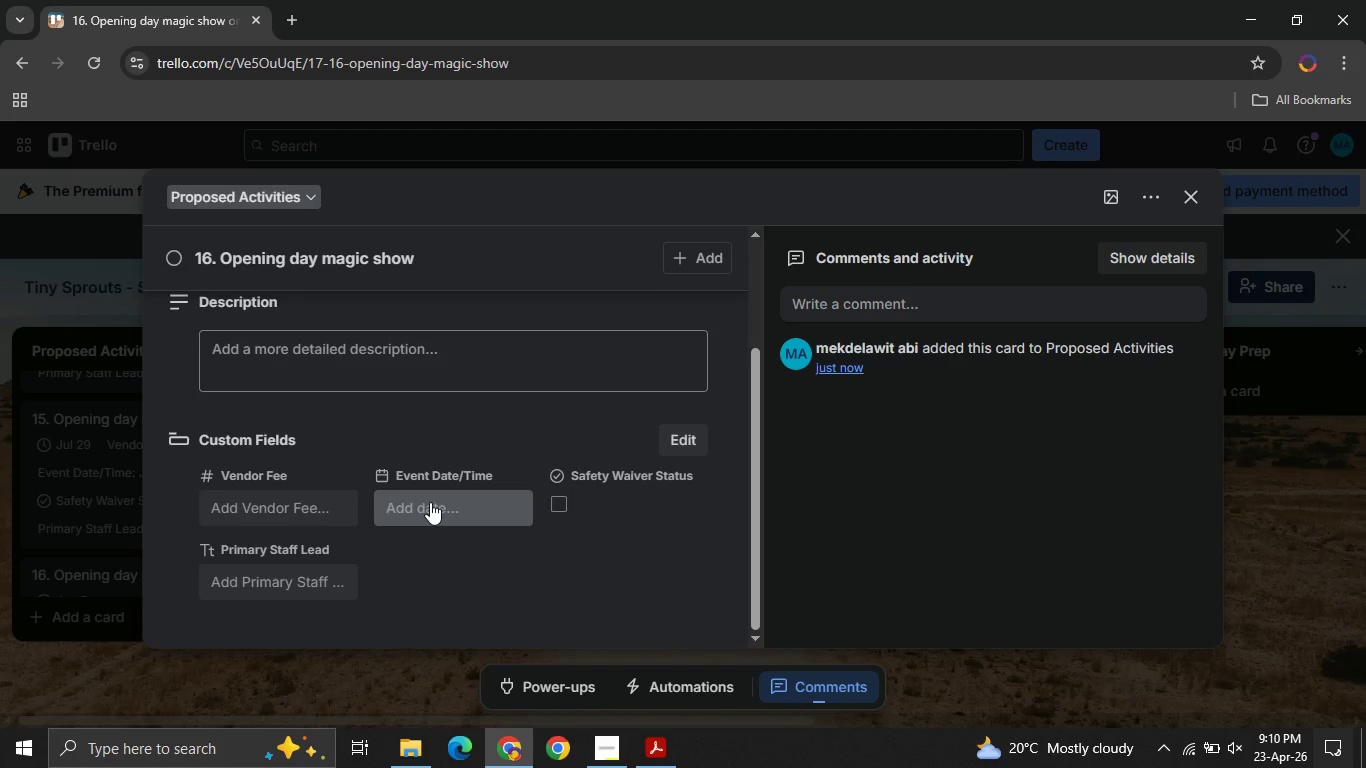 
left_click([430, 502])
 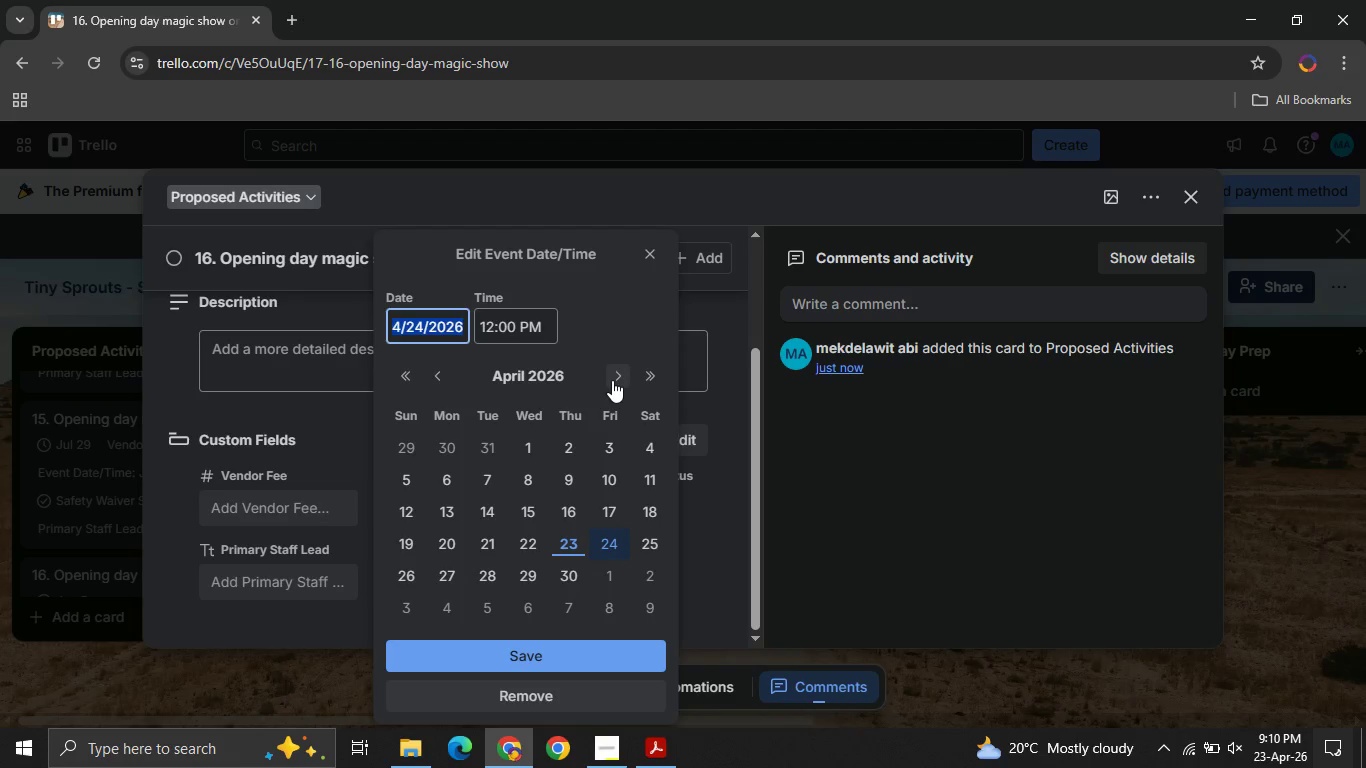 
left_click([612, 380])
 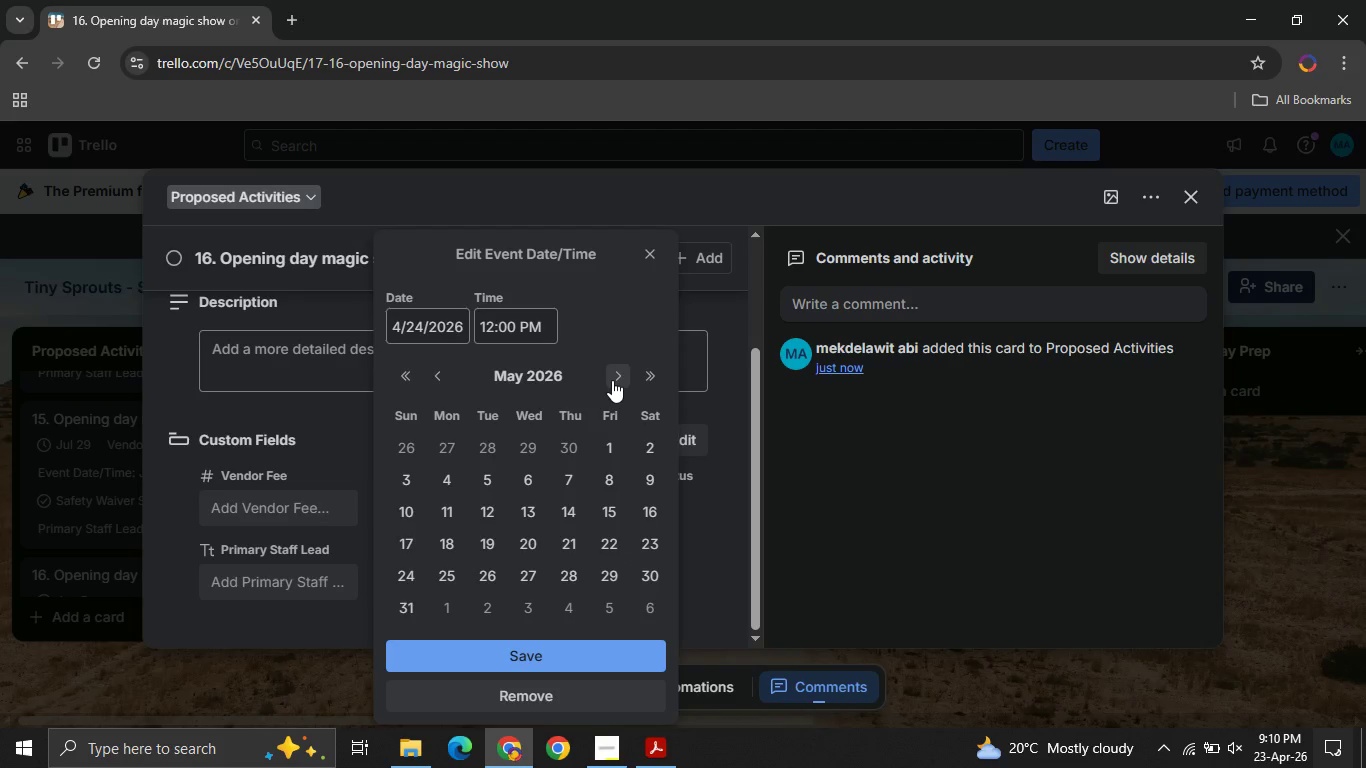 
left_click([612, 380])
 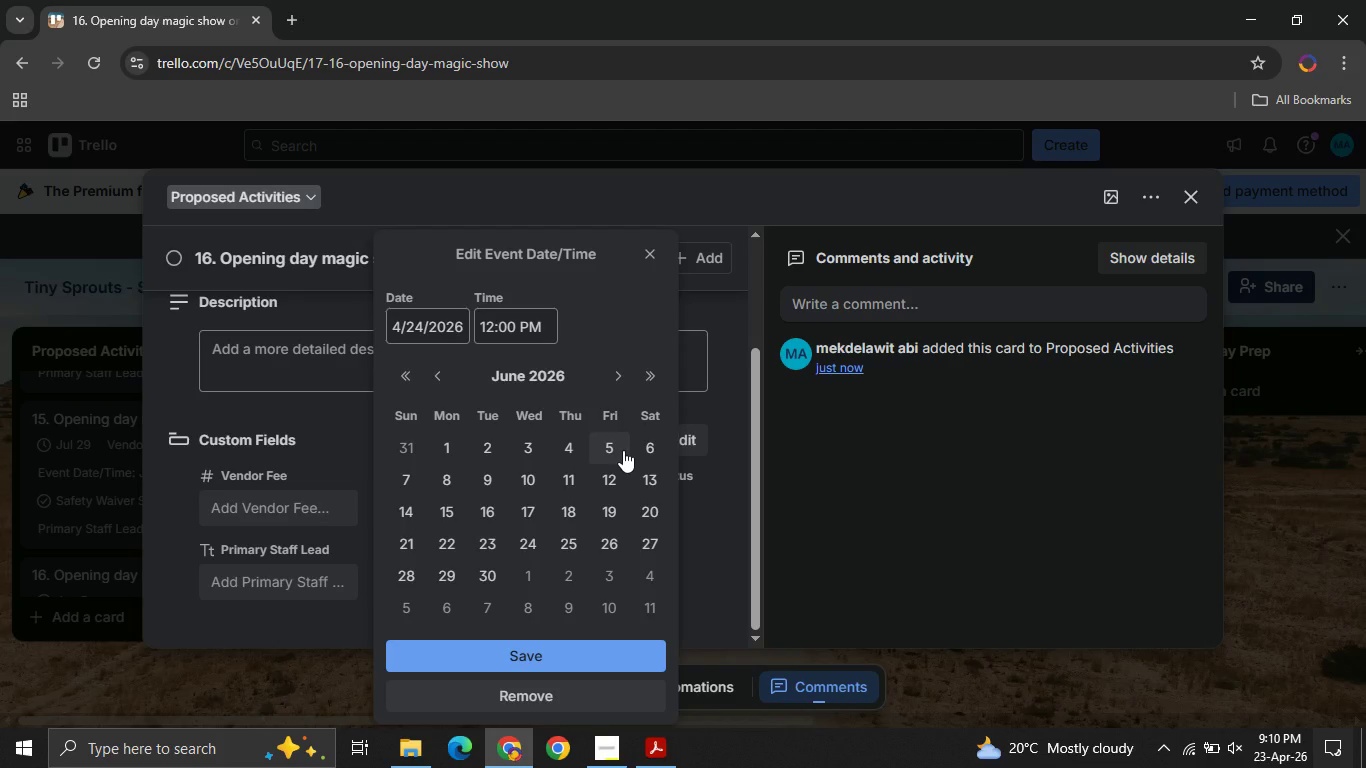 
left_click([623, 450])
 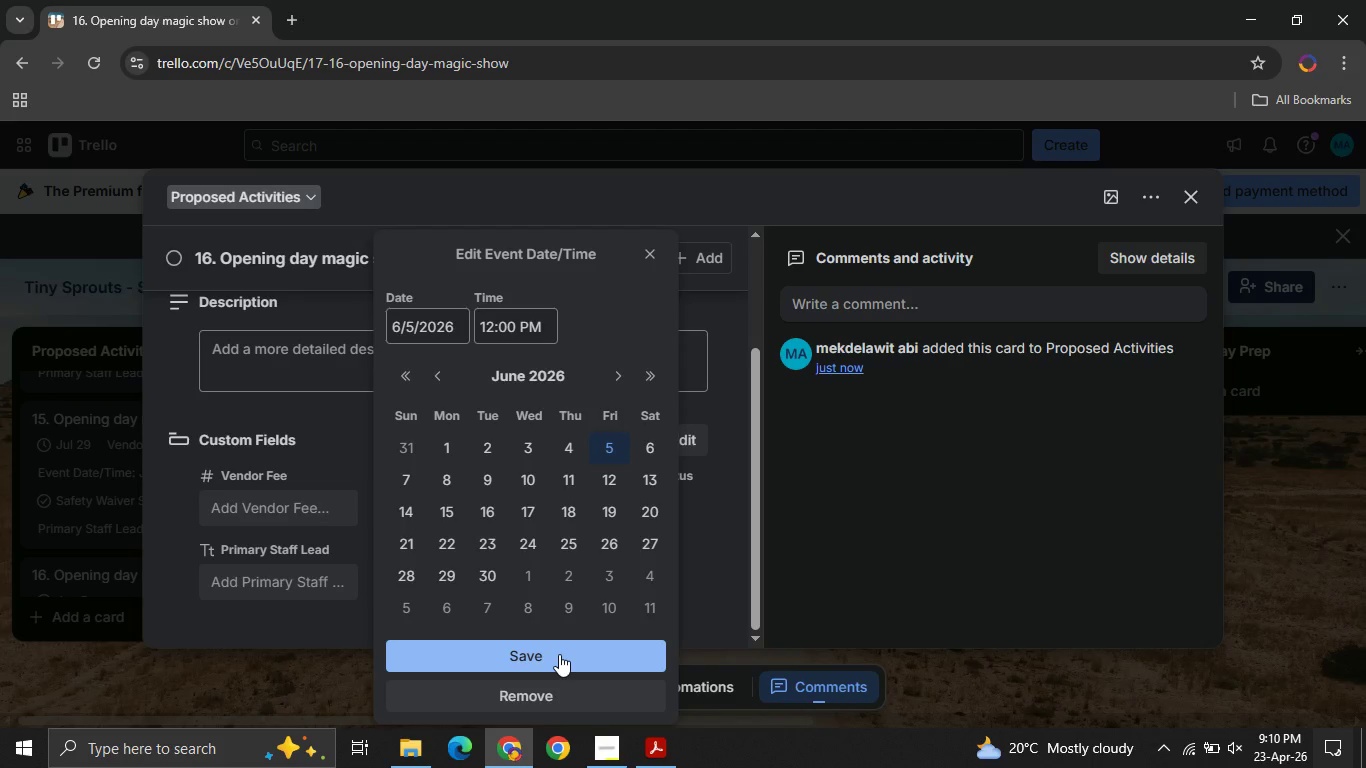 
left_click([559, 654])
 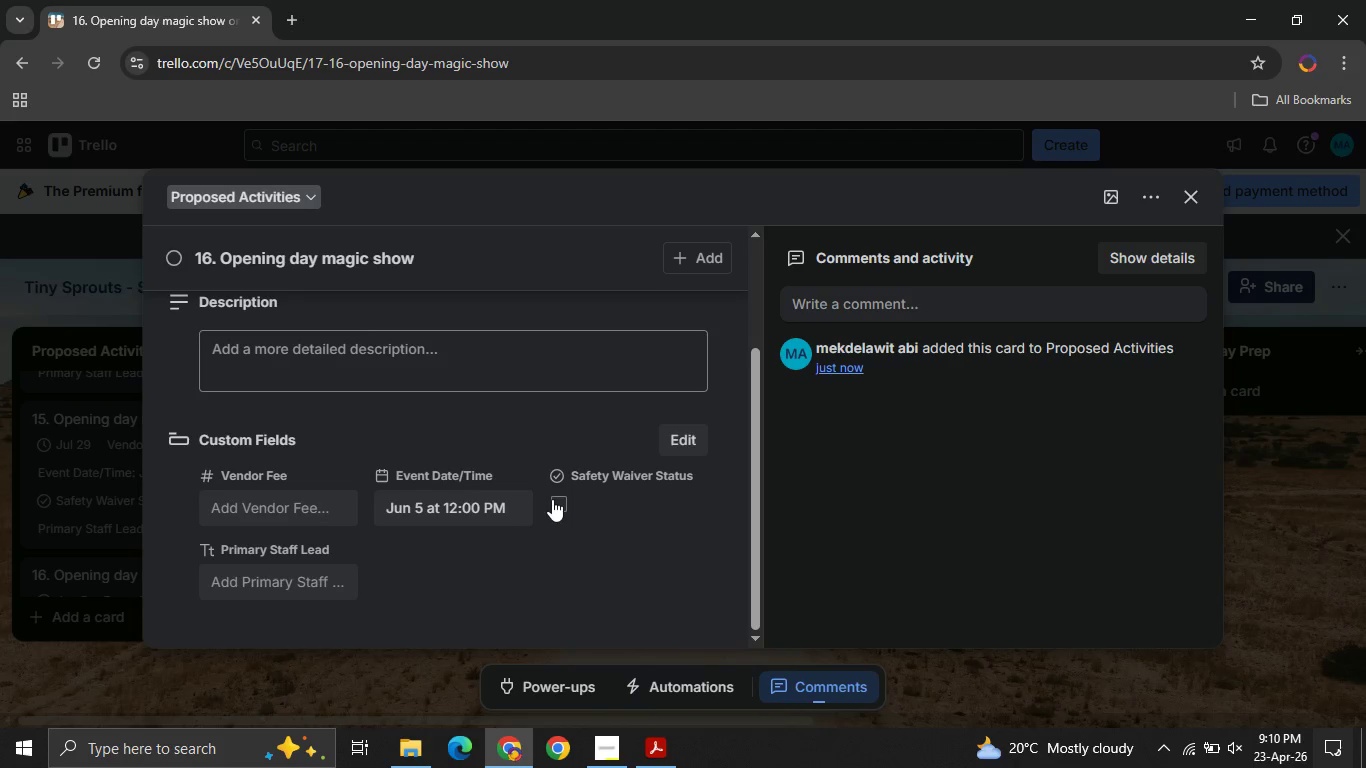 
left_click([552, 499])
 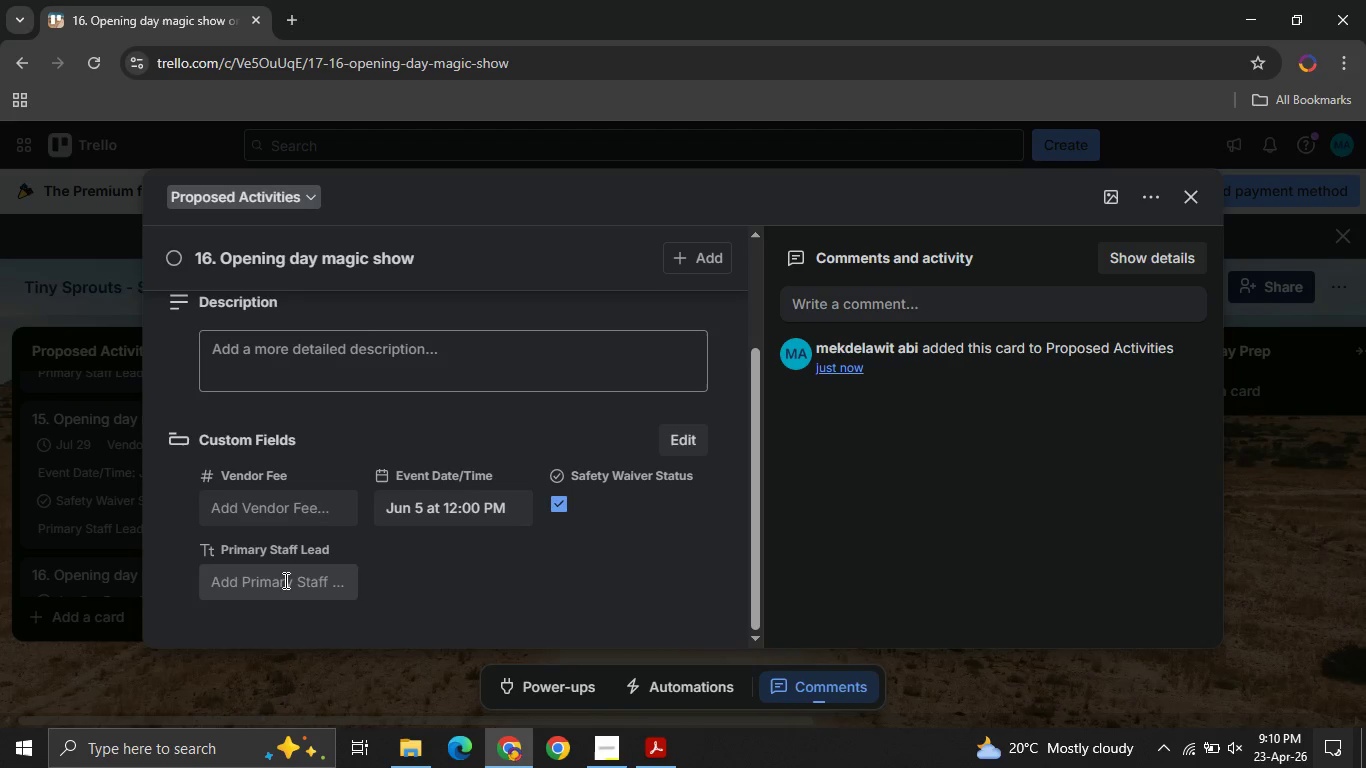 
left_click([284, 580])
 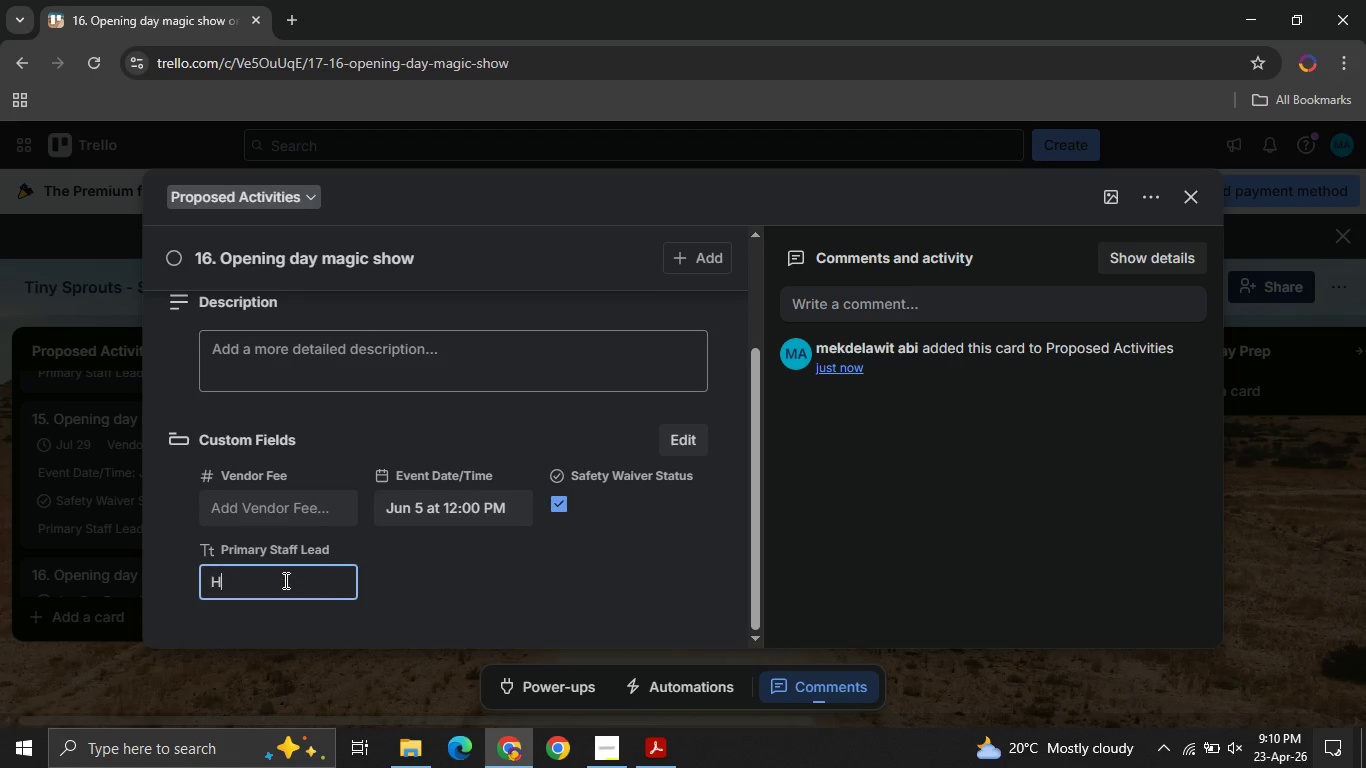 
type(Hana )
 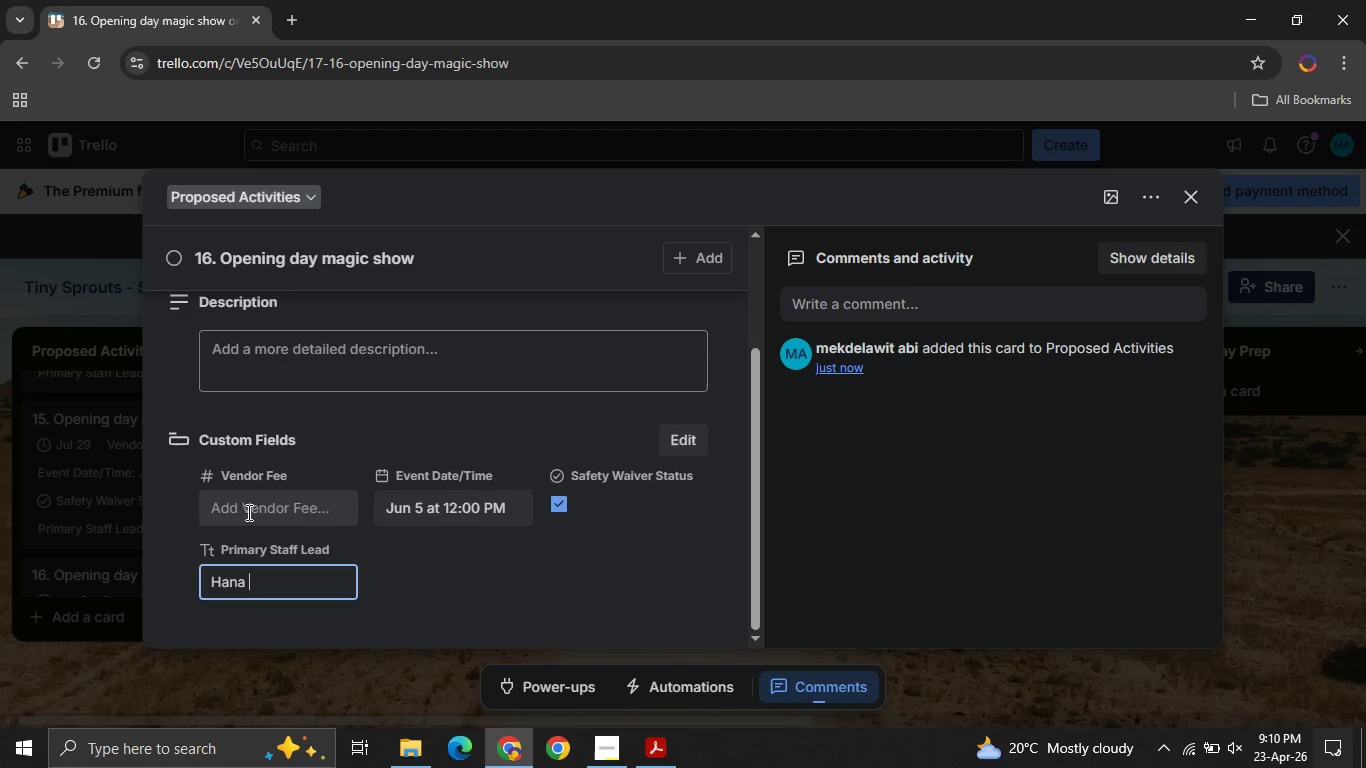 
left_click([247, 512])
 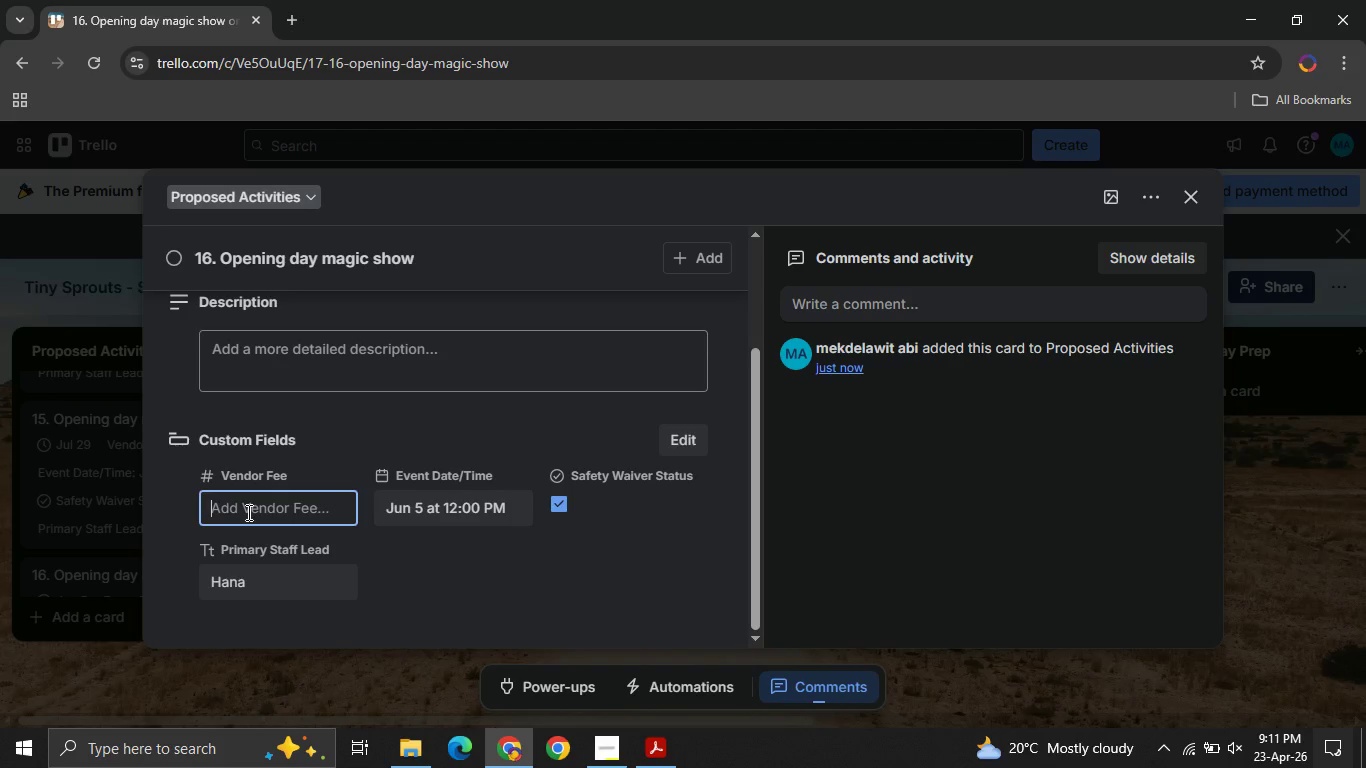 
wait(13.39)
 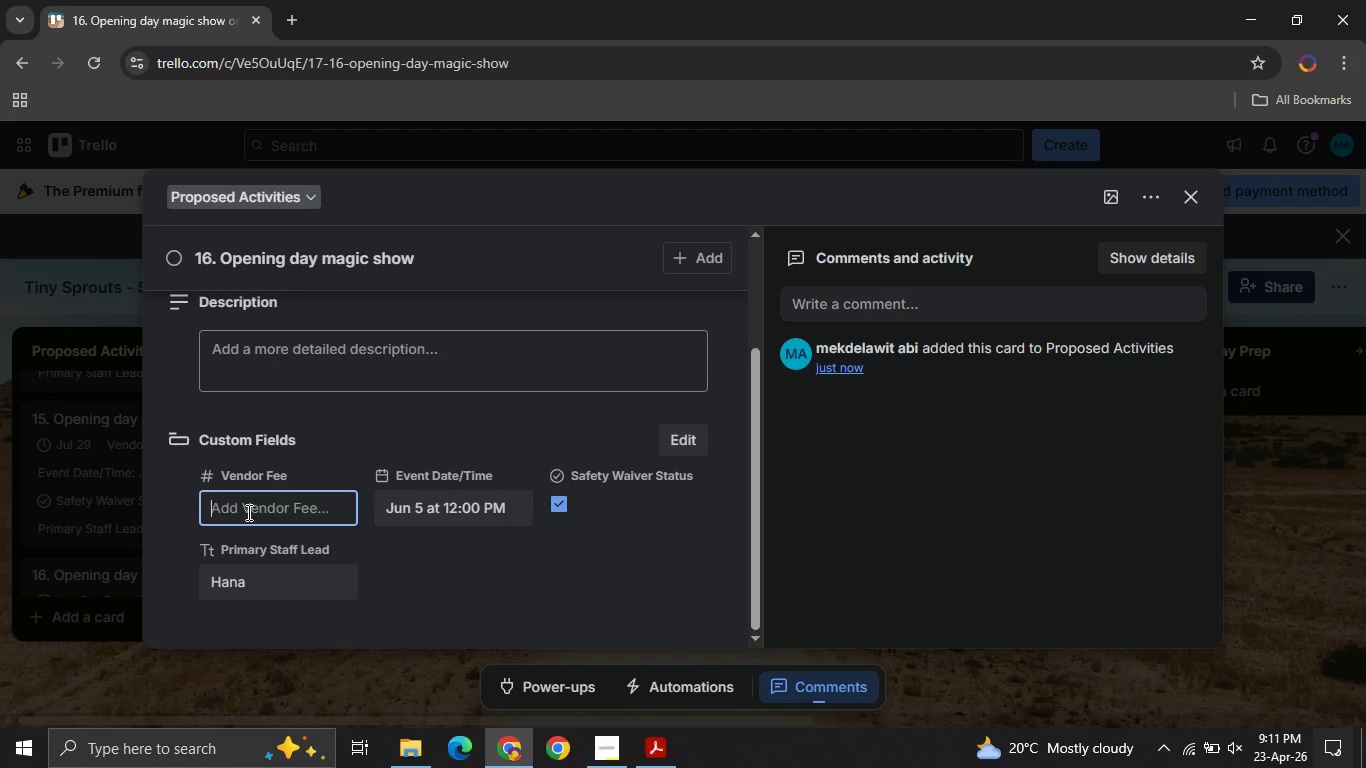 
type(2000)
 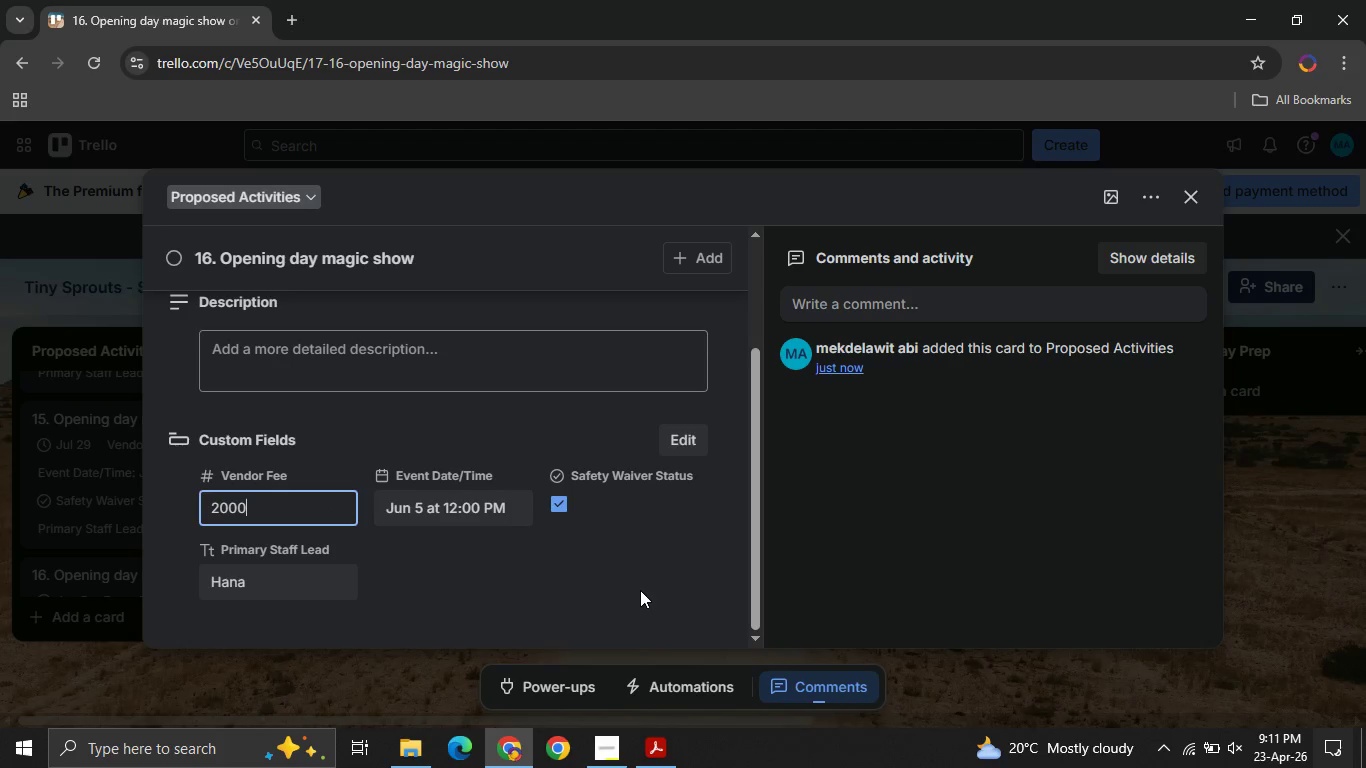 
left_click([640, 590])
 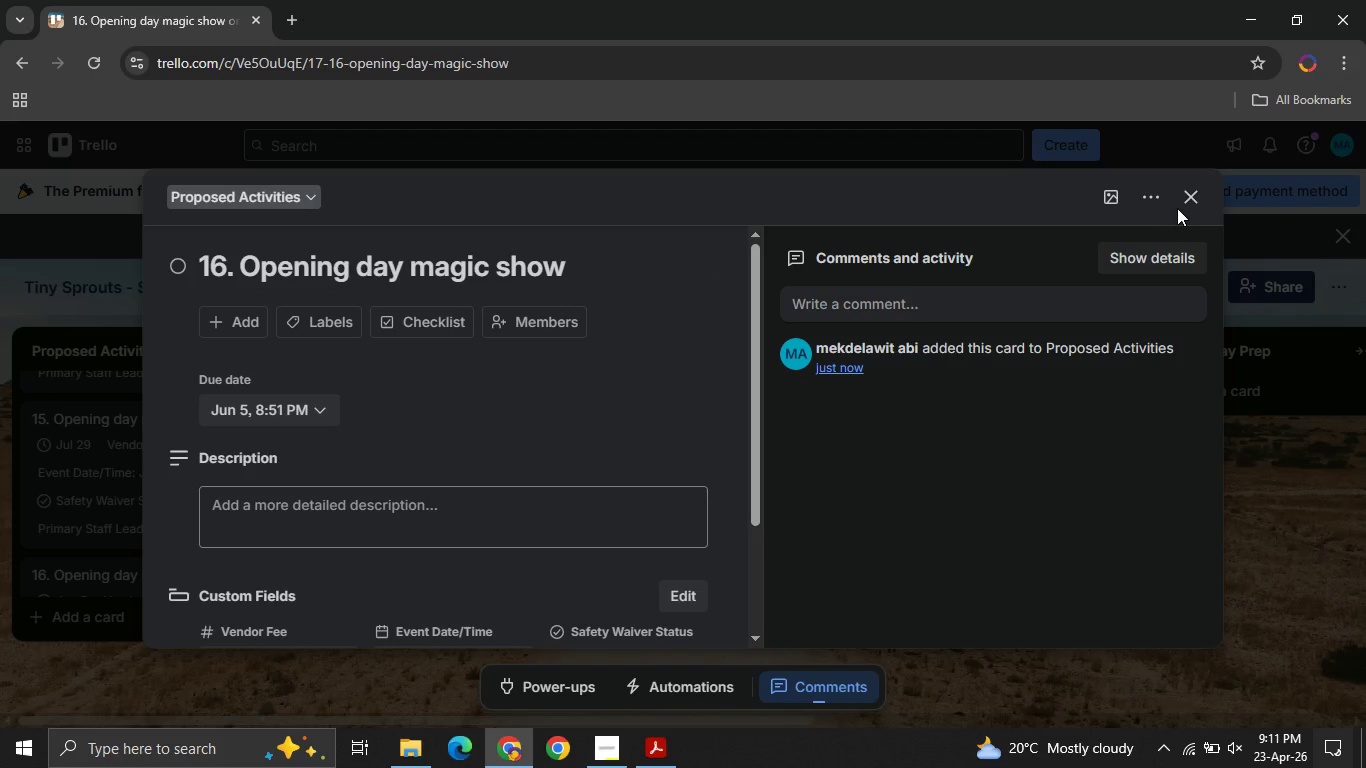 
left_click([1182, 205])
 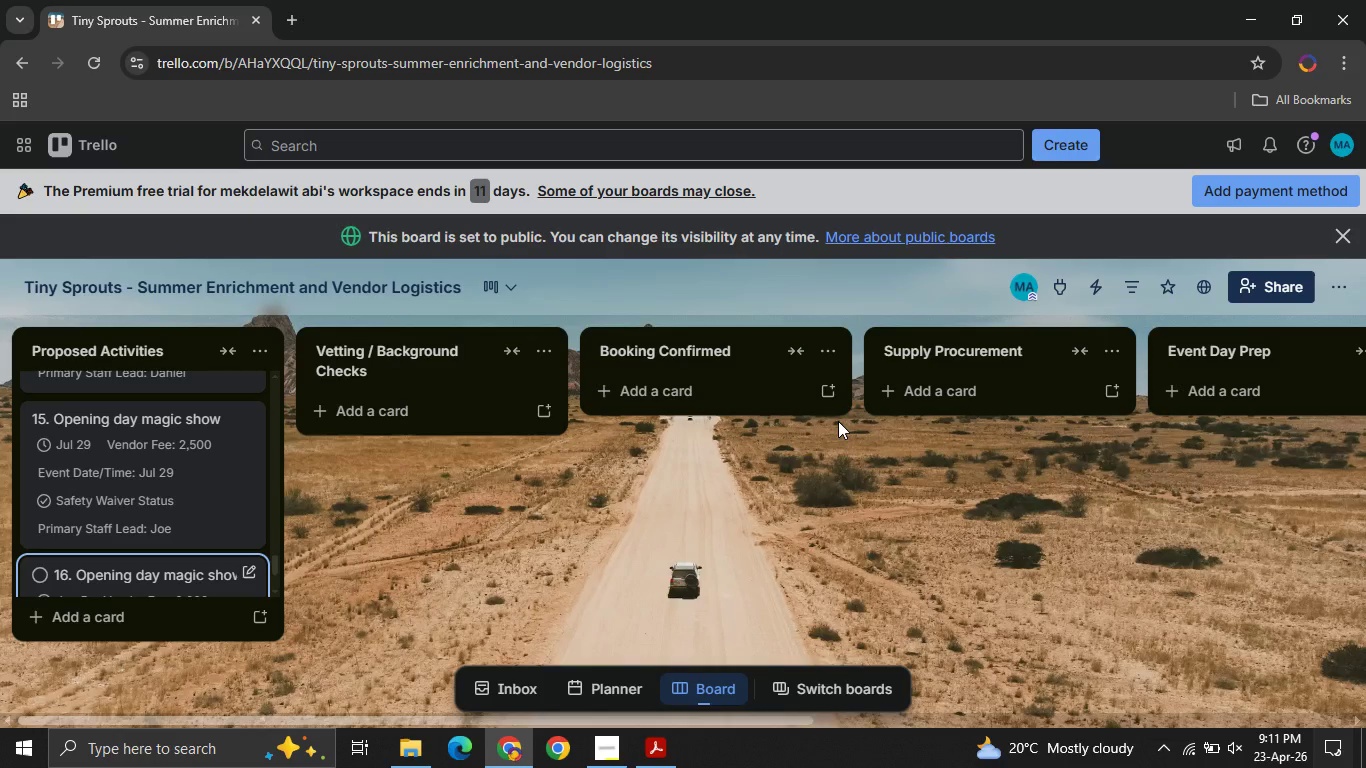 
wait(40.69)
 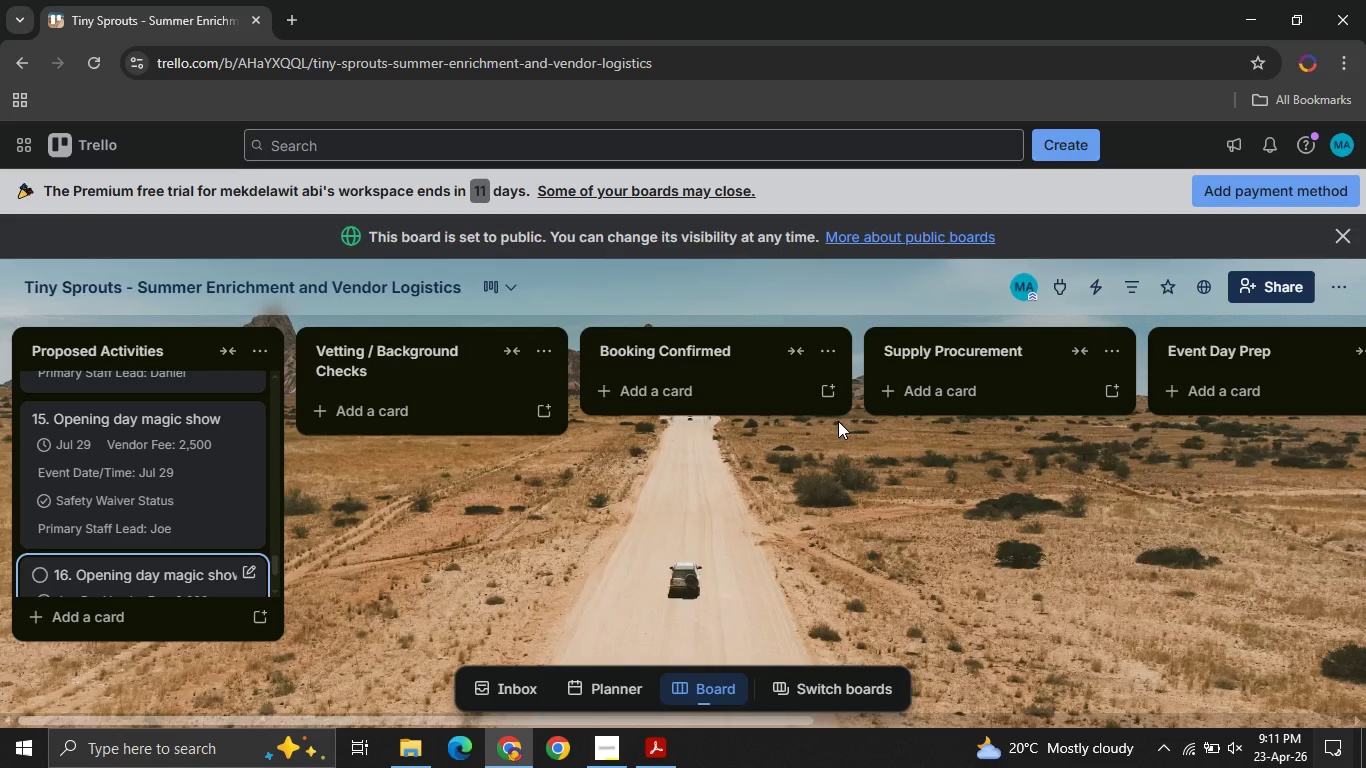 
left_click_drag(start_coordinate=[140, 575], to_coordinate=[681, 385])
 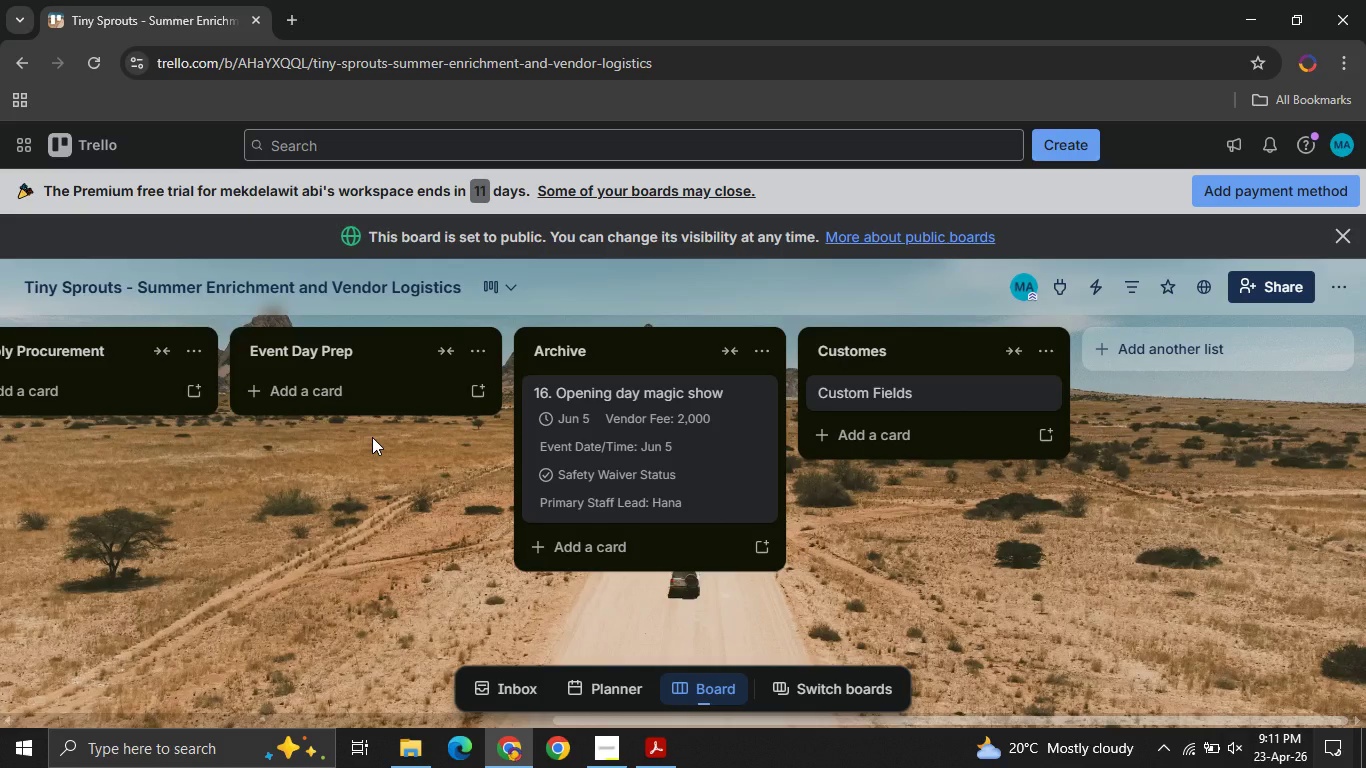 
mouse_move([272, 407])
 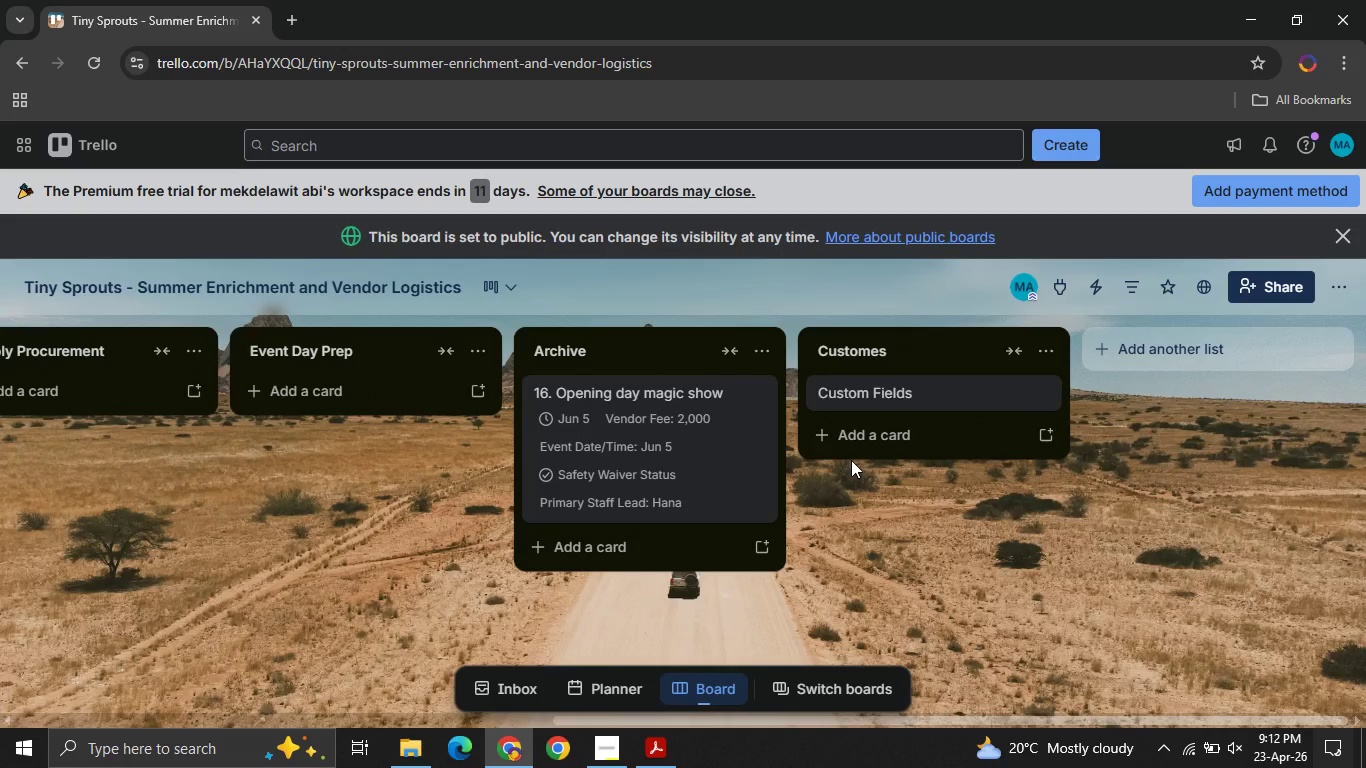 
mouse_move([314, 410])
 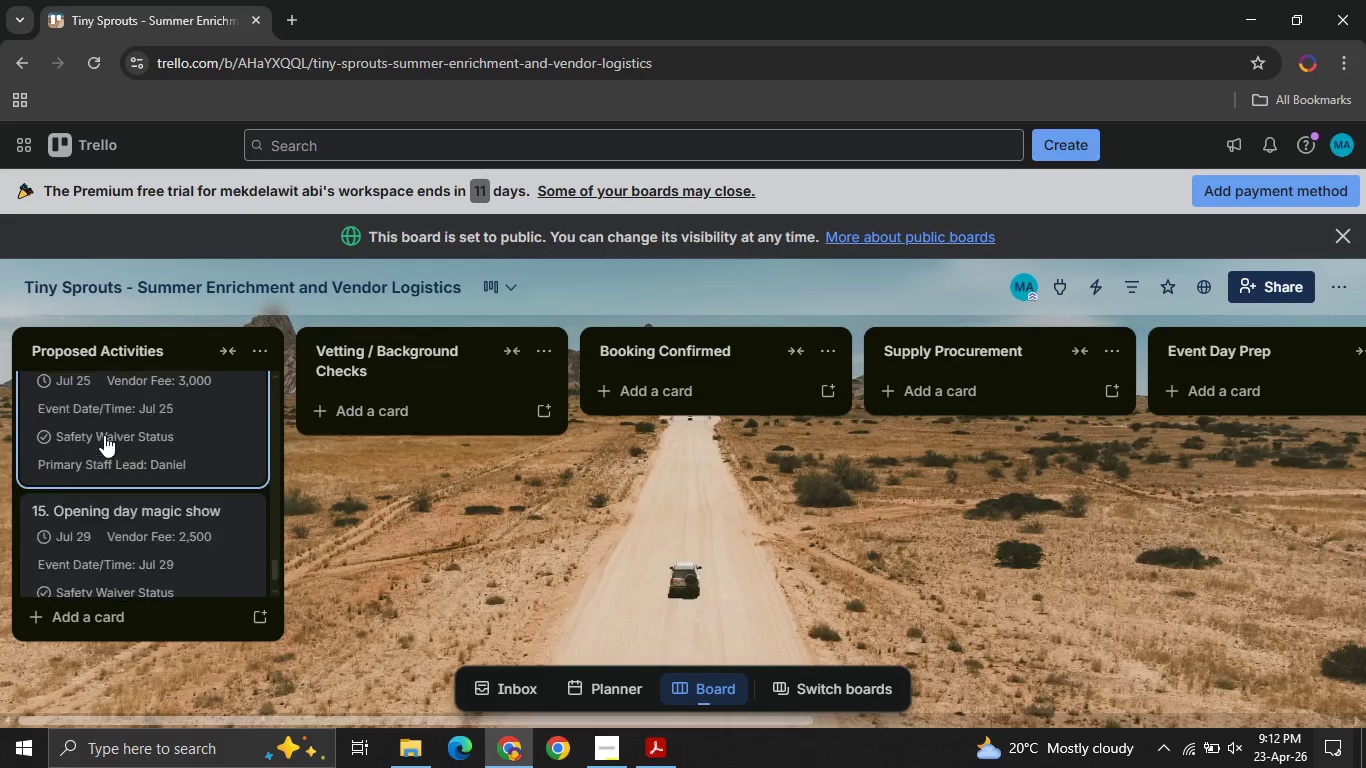 
wait(17.19)
 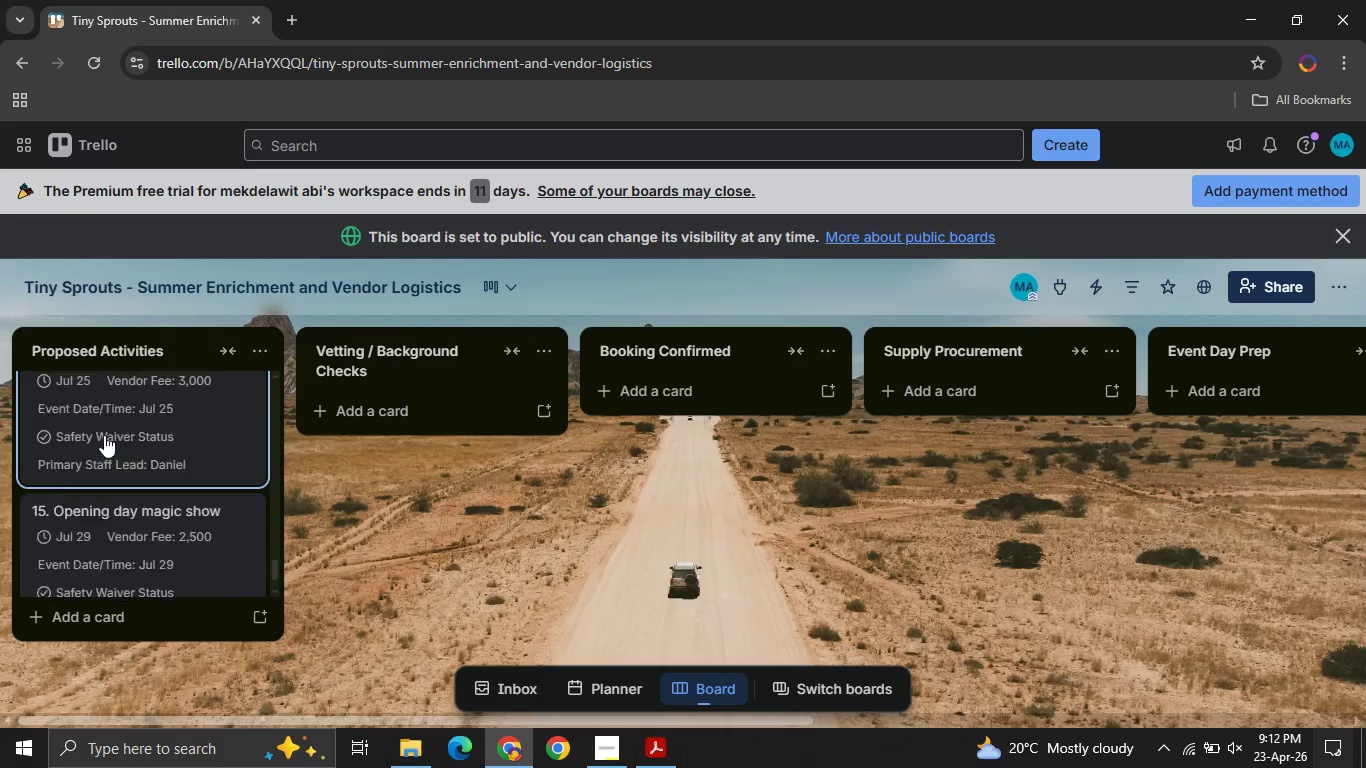 
mouse_move([108, 486])
 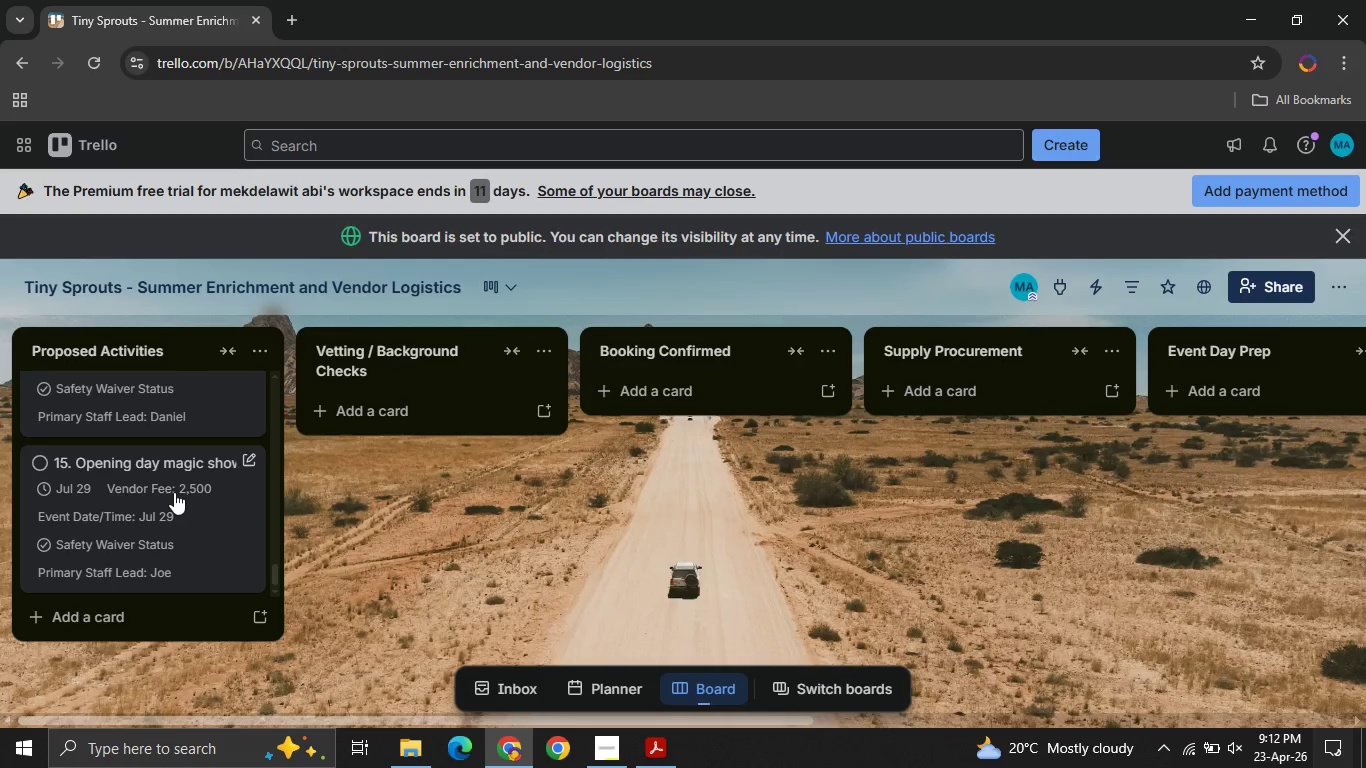 
left_click([174, 492])
 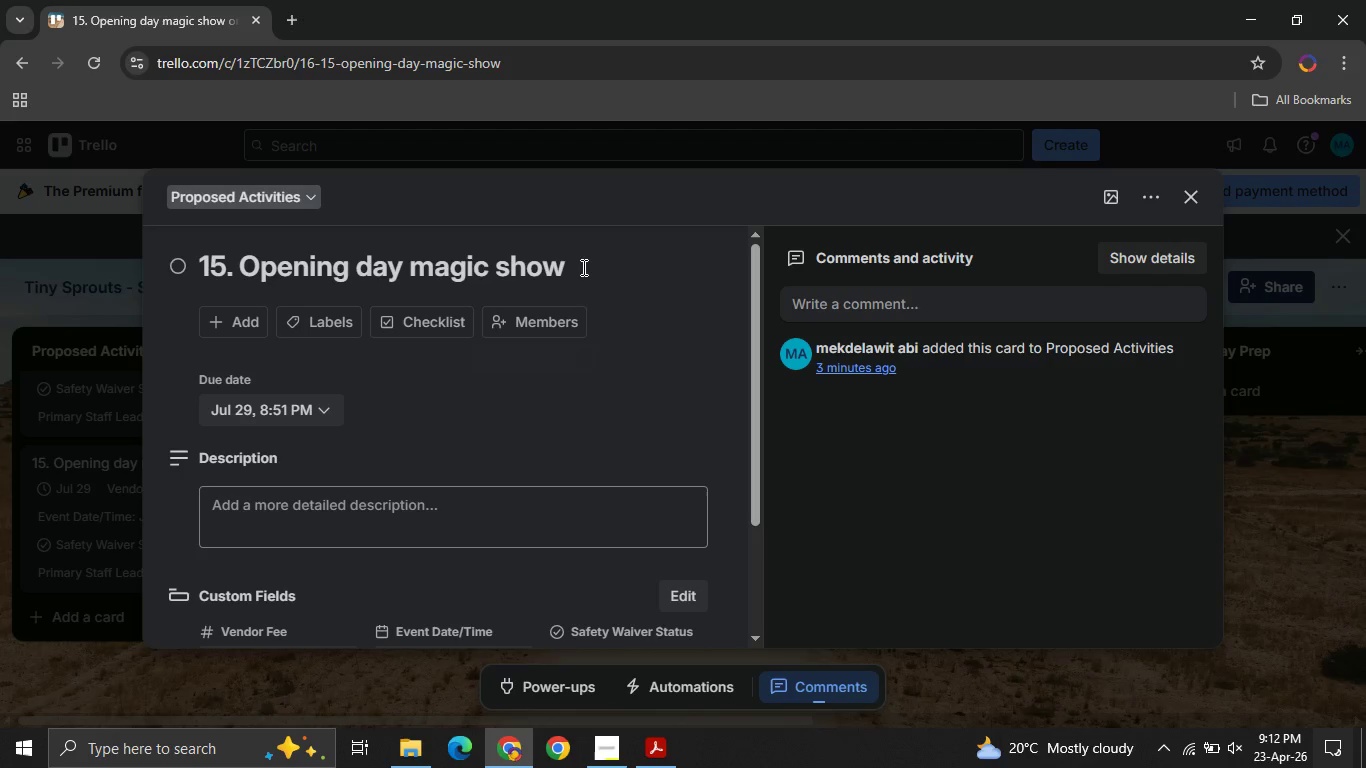 
left_click([582, 267])
 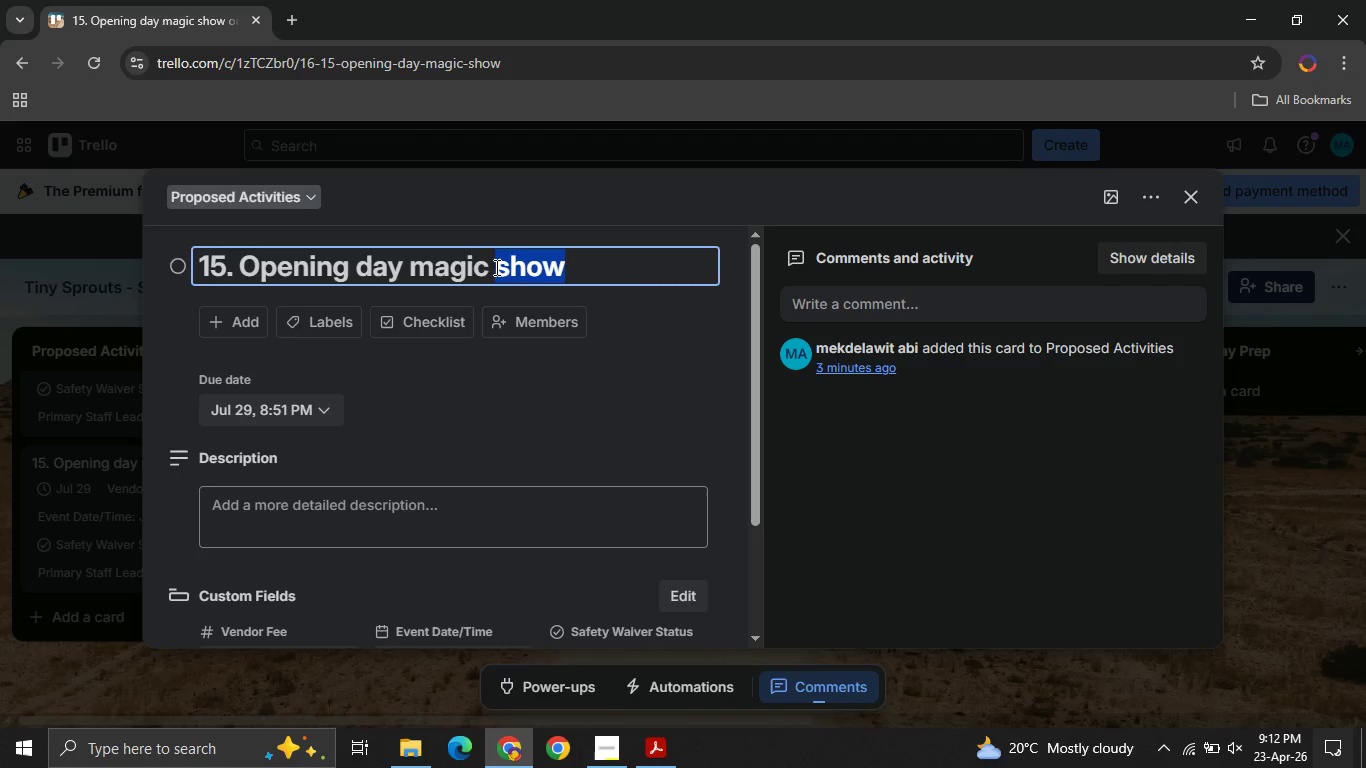 
left_click_drag(start_coordinate=[582, 267], to_coordinate=[278, 275])
 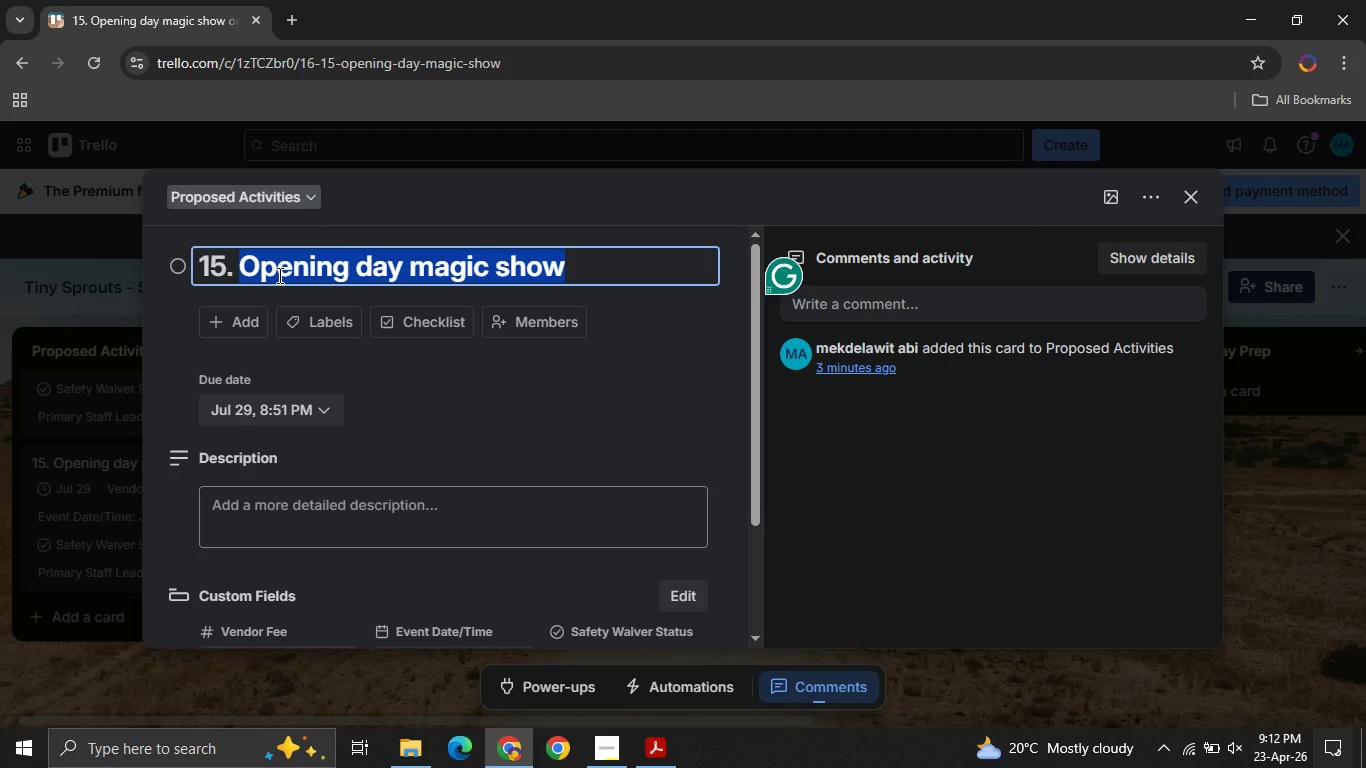 
type(Cultaral )
 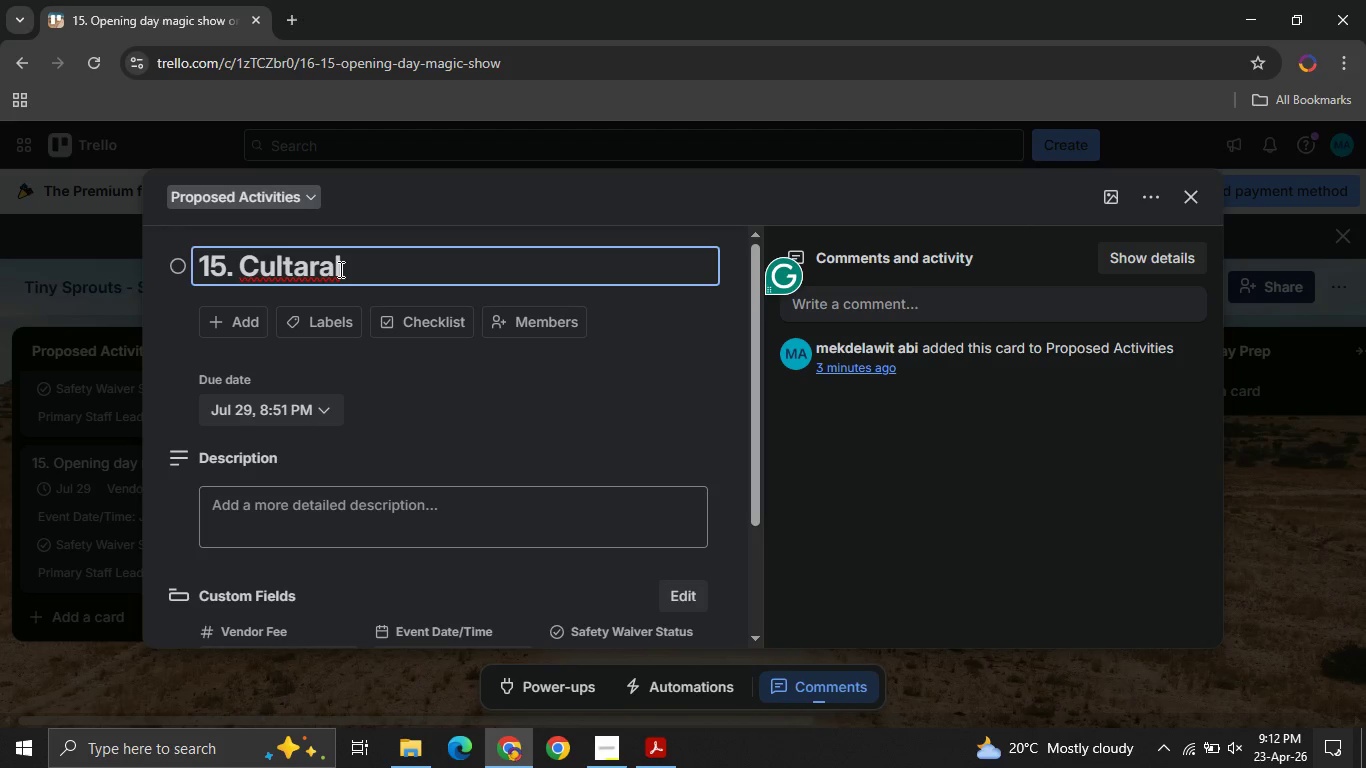 
left_click([339, 269])
 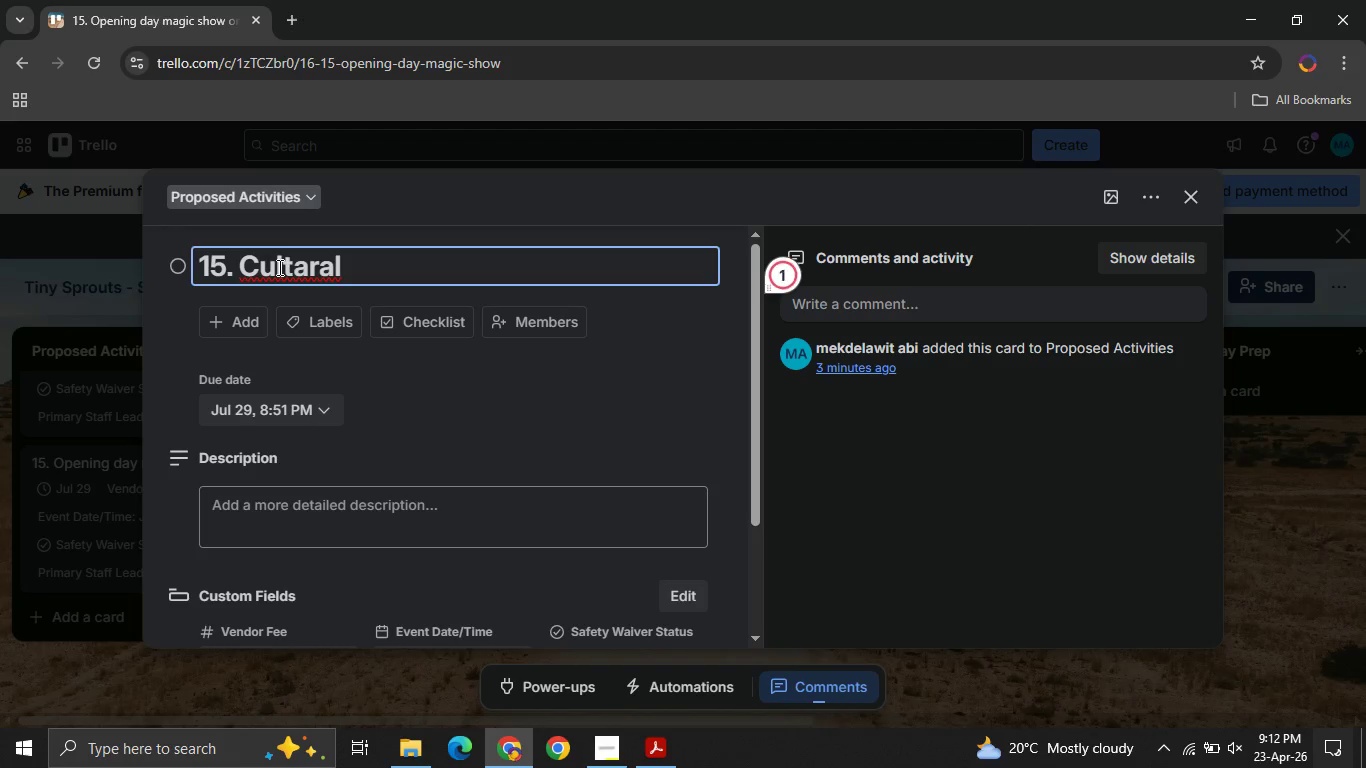 
key(Backspace)
 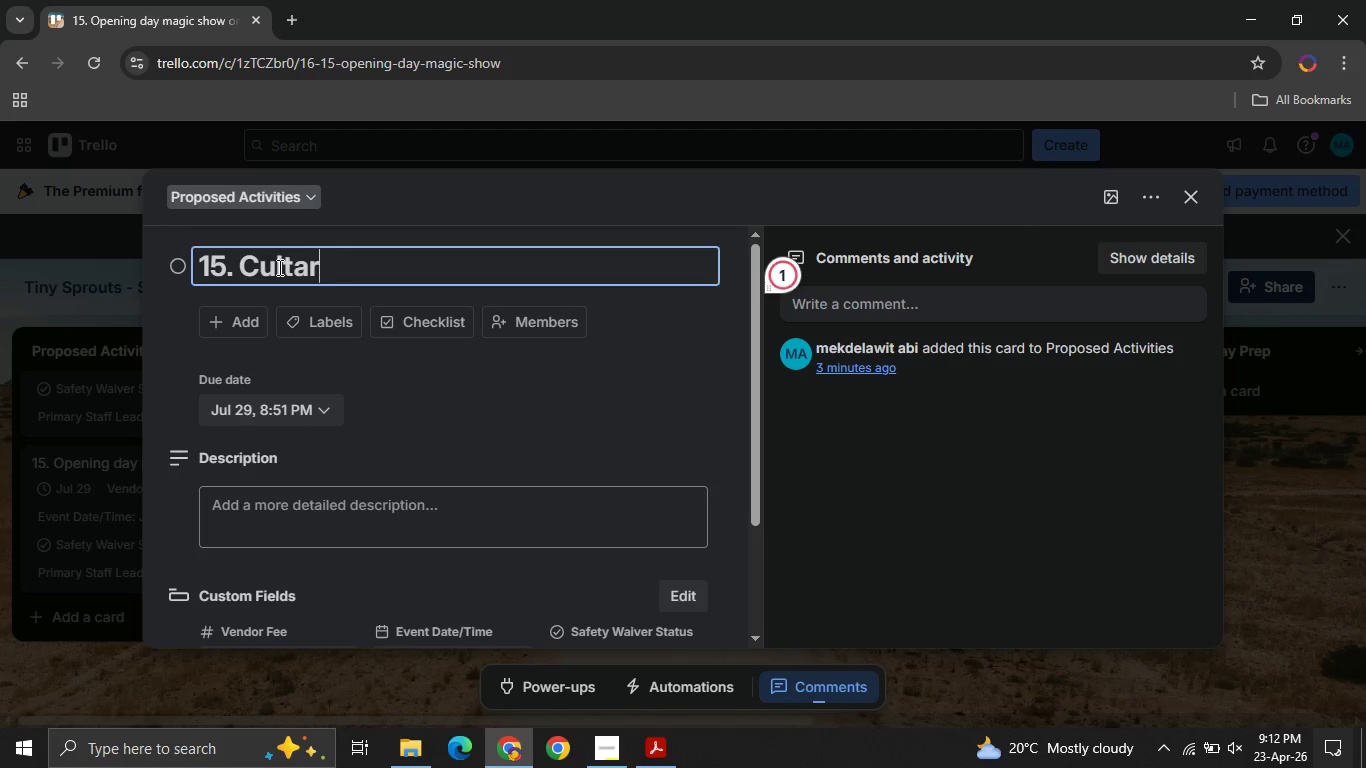 
key(Backspace)
 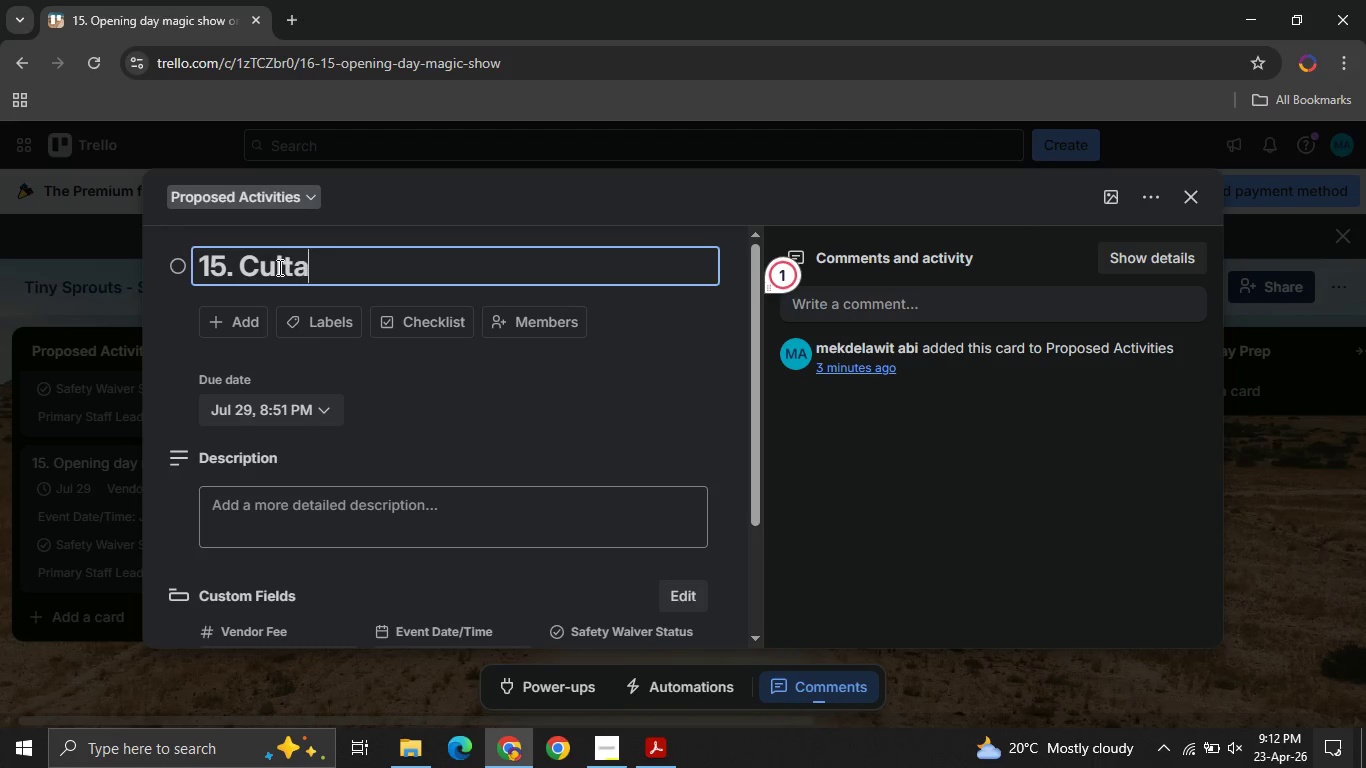 
key(Backspace)
 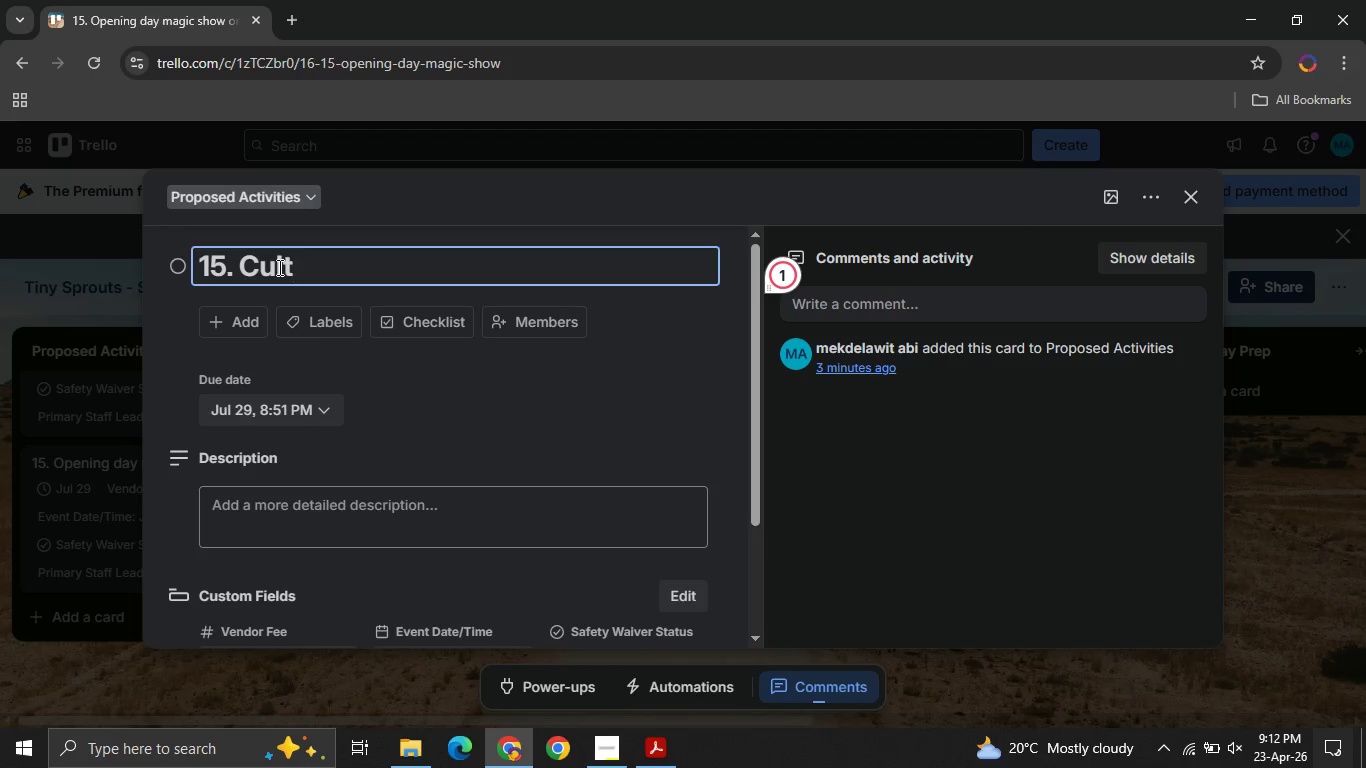 
key(Backspace)
 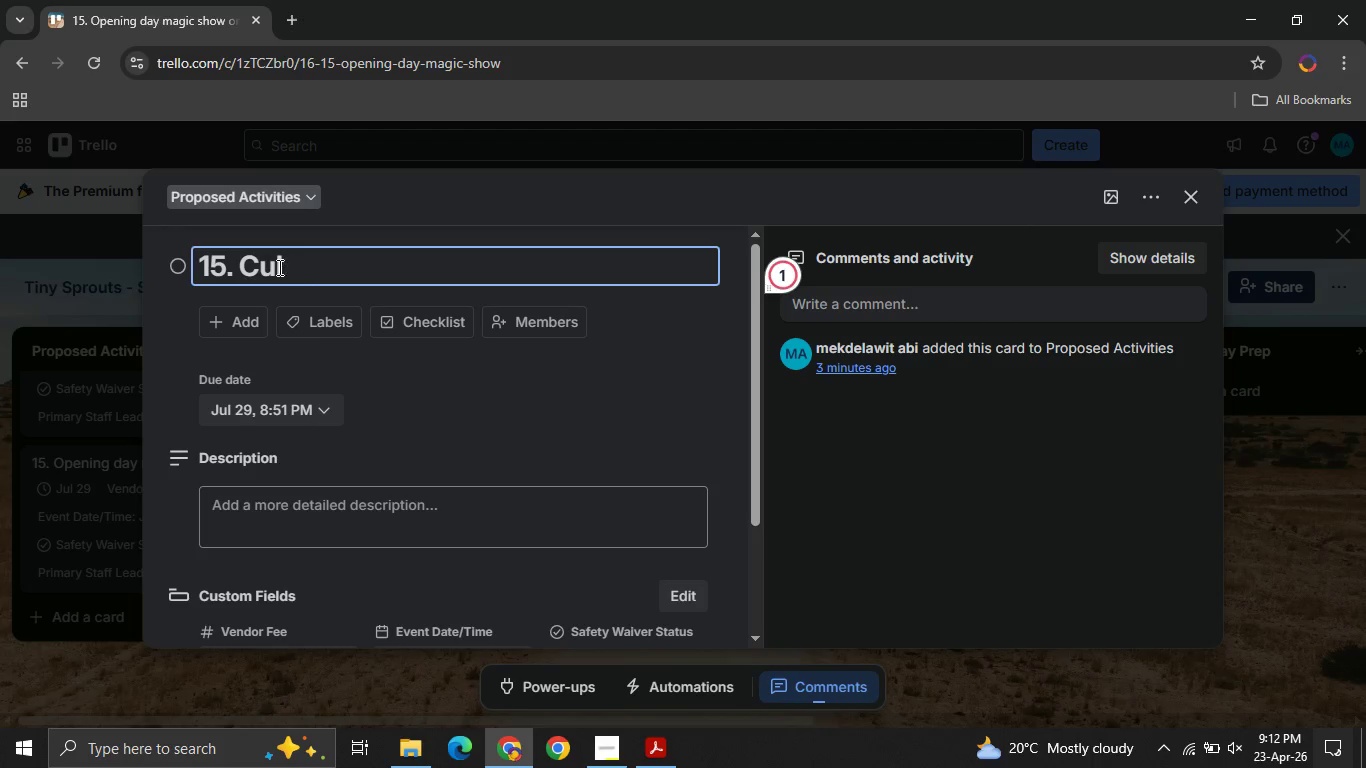 
key(Backspace)
 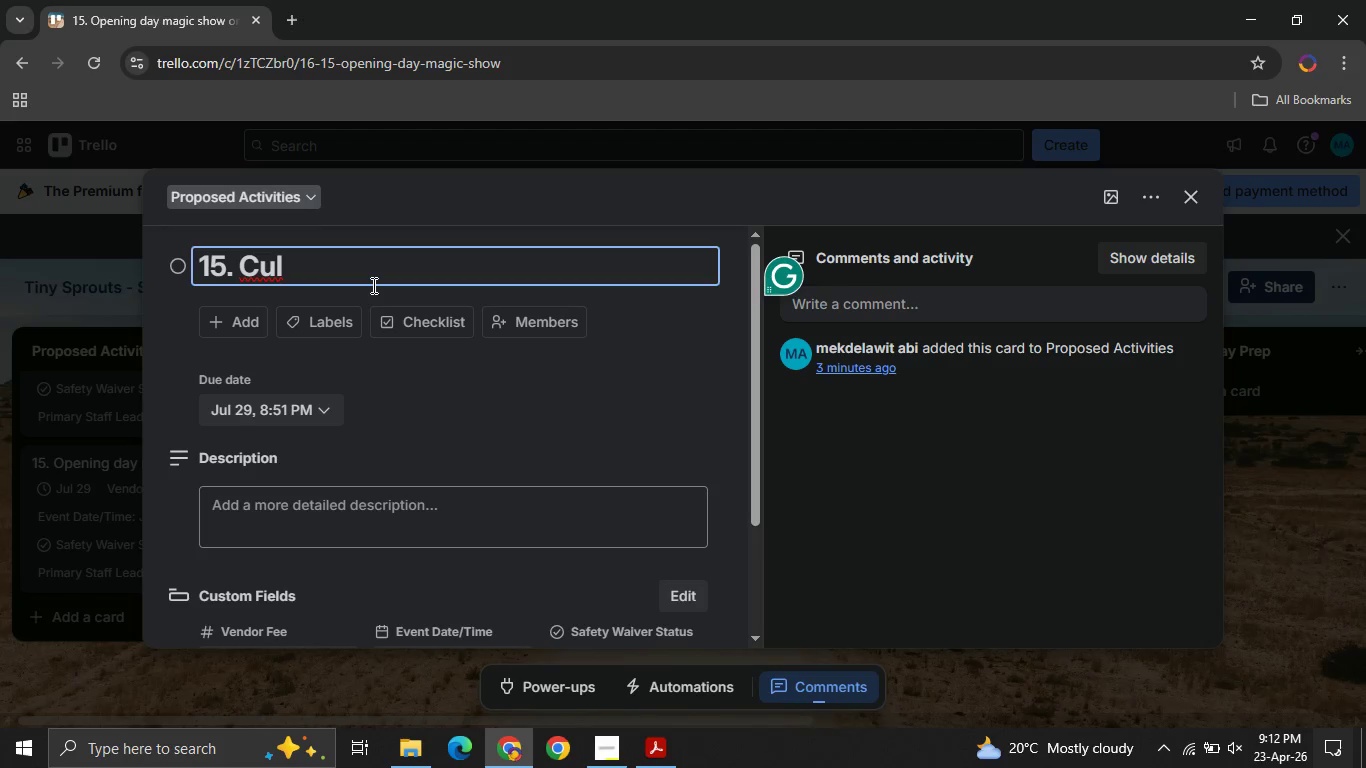 
type(tural D)
key(Backspace)
type(dance workshop)
 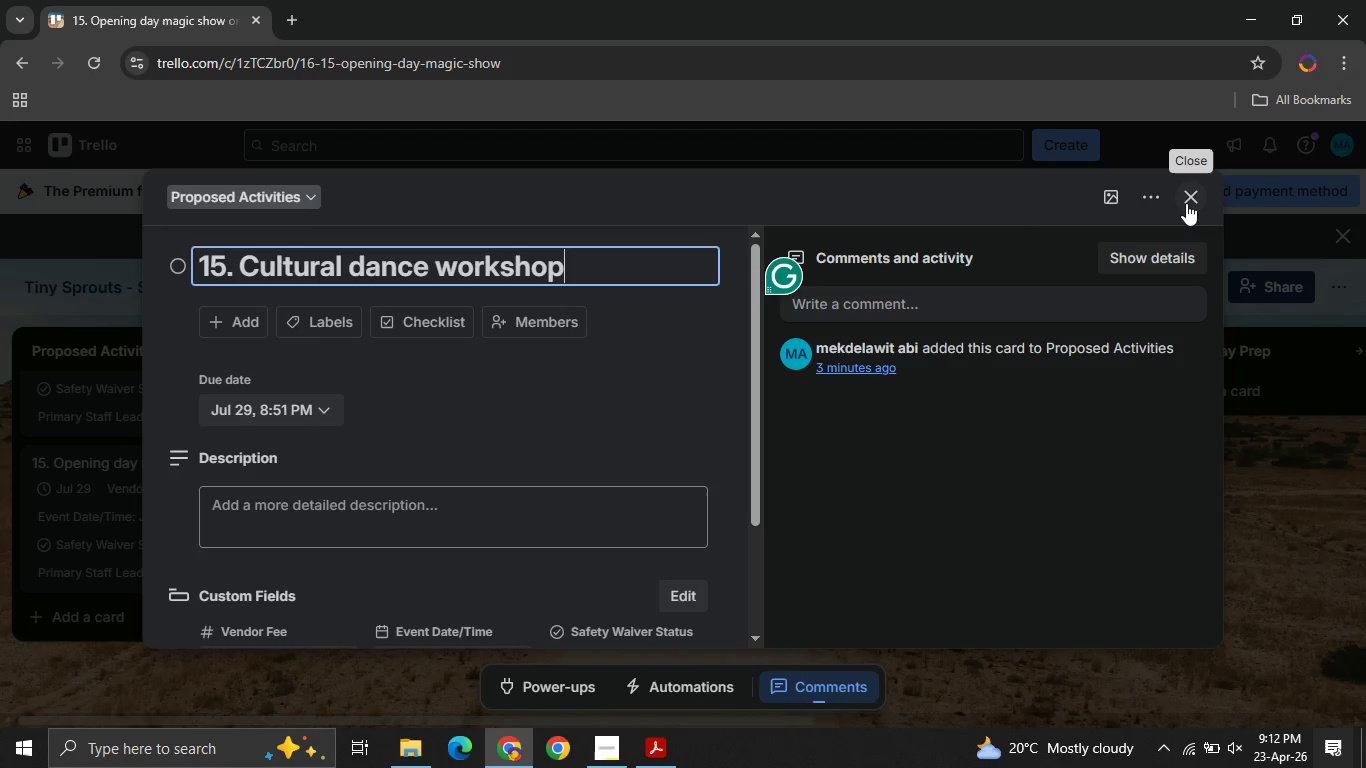 
wait(5.47)
 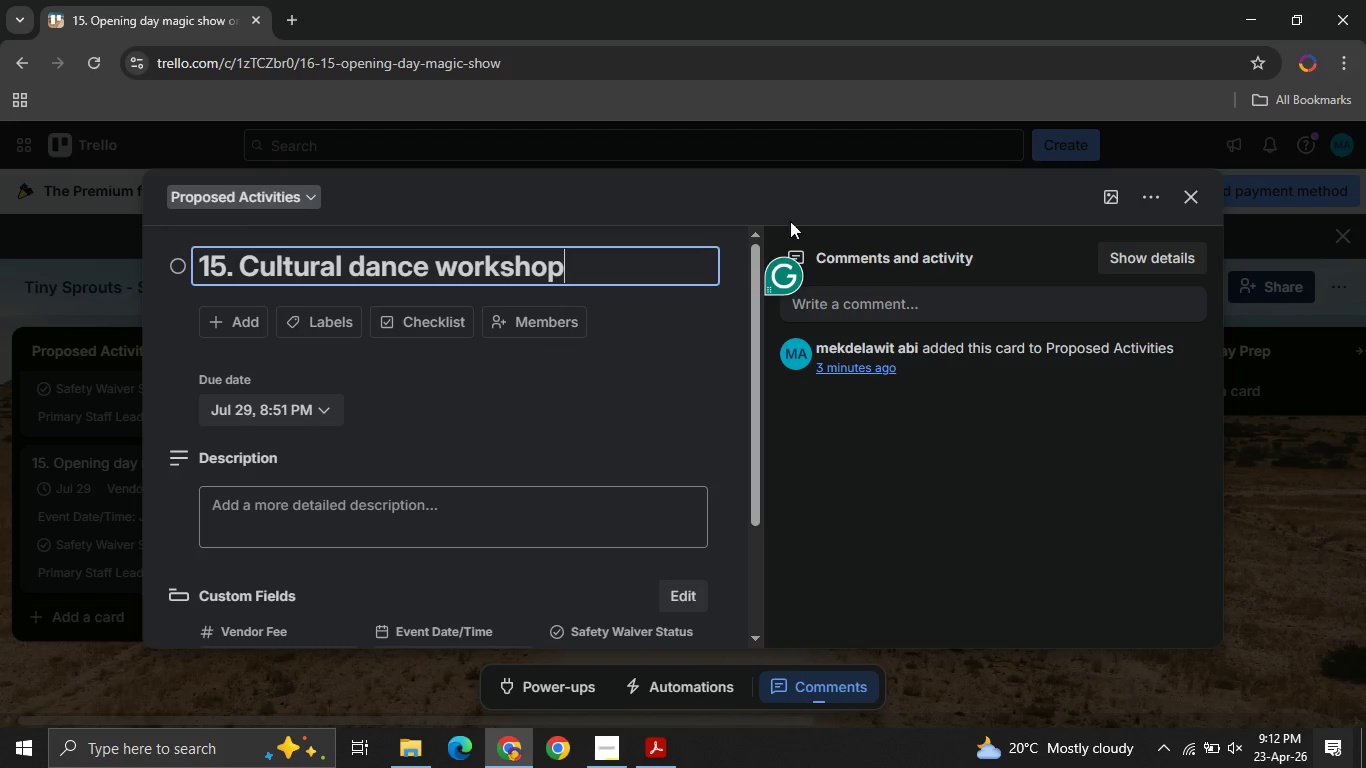 
mouse_move([559, 482])
 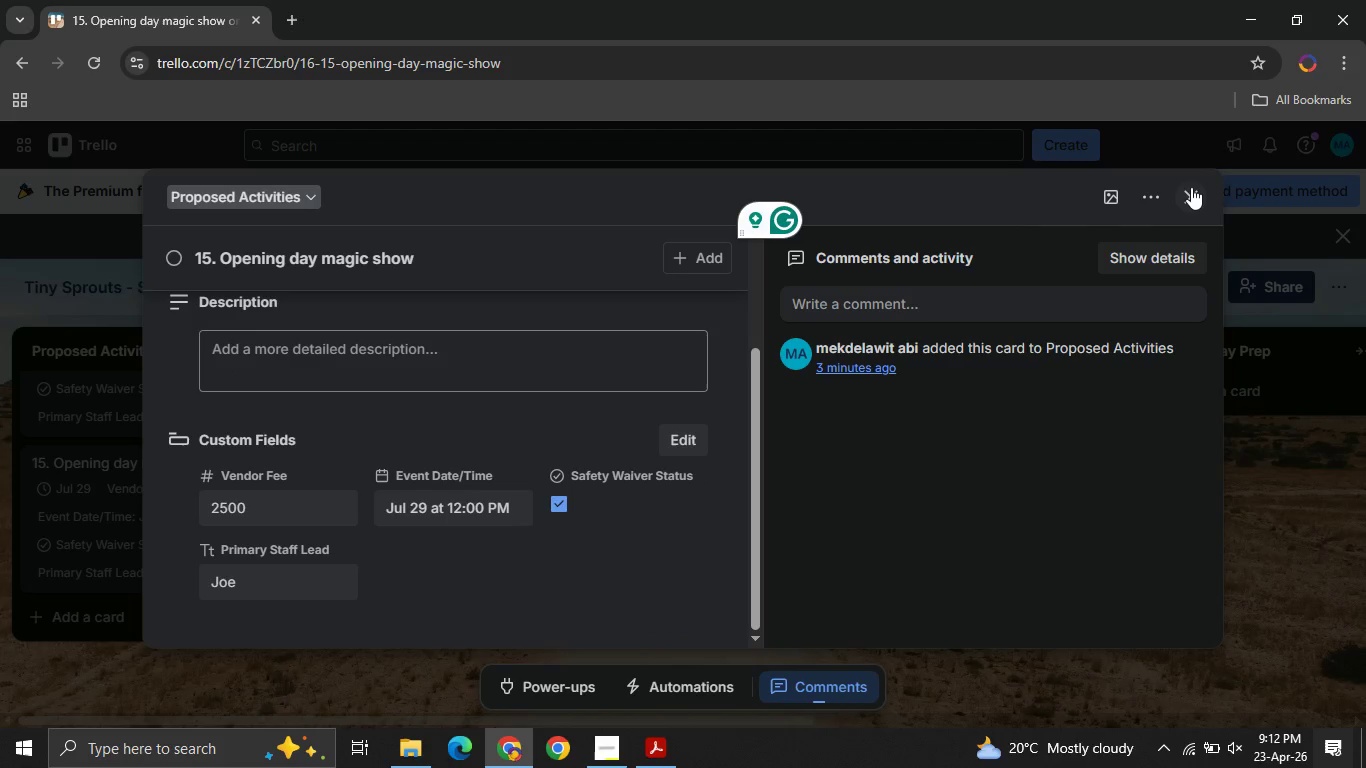 
left_click([1191, 190])
 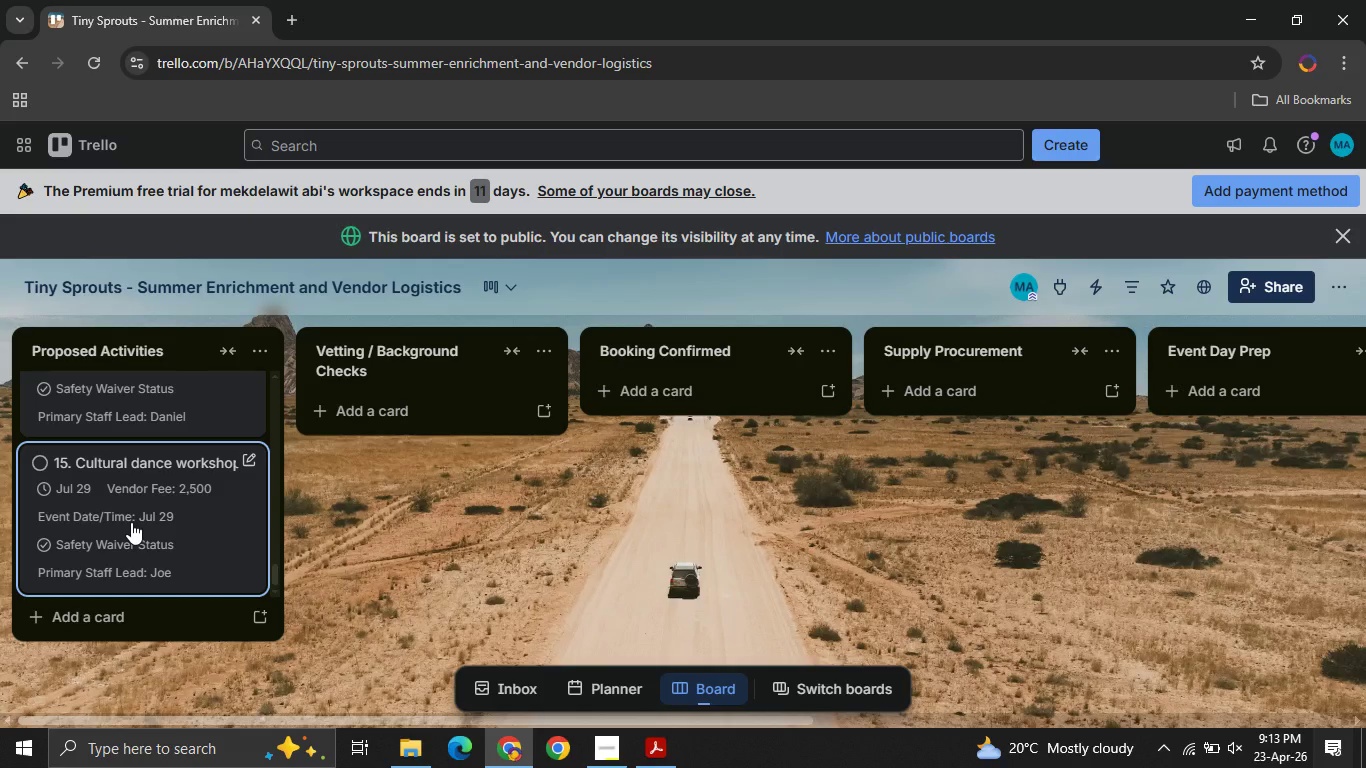 
wait(6.48)
 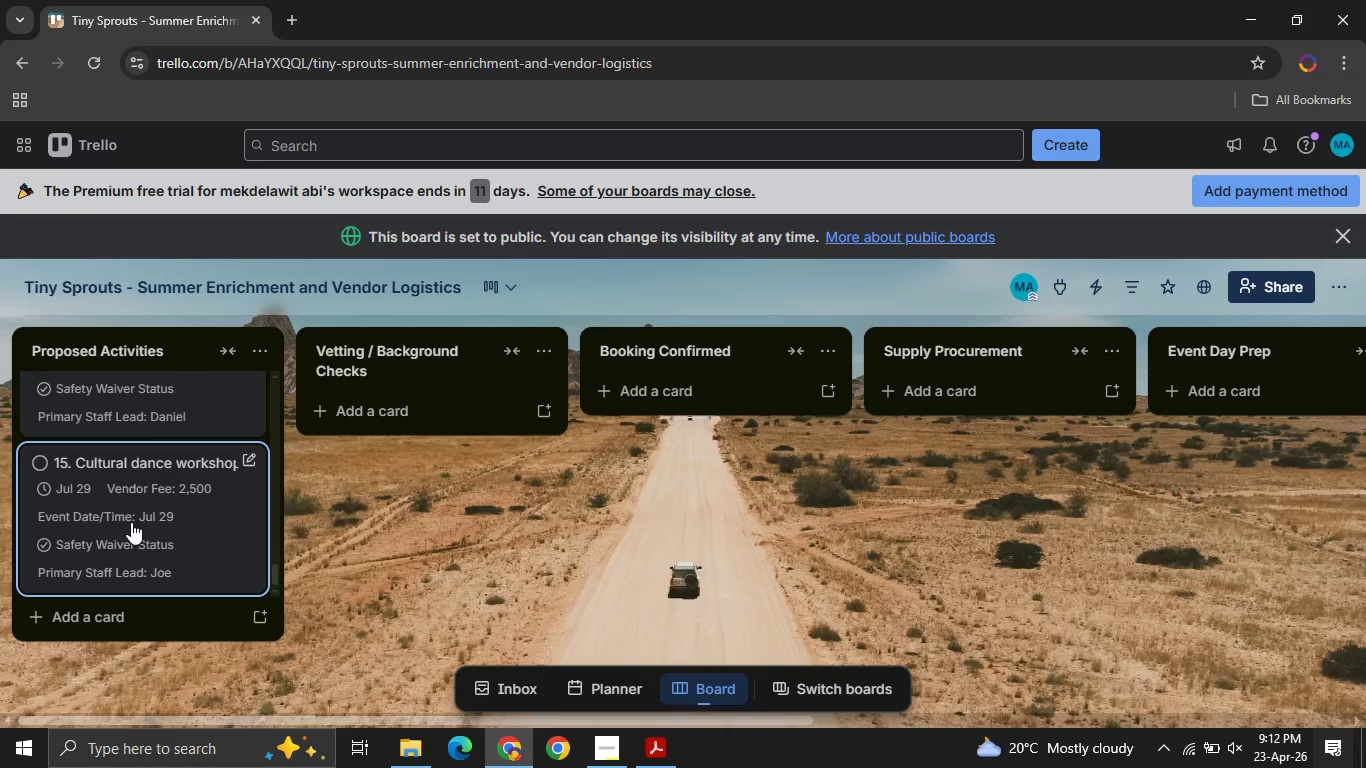 
left_click_drag(start_coordinate=[131, 522], to_coordinate=[379, 431])
 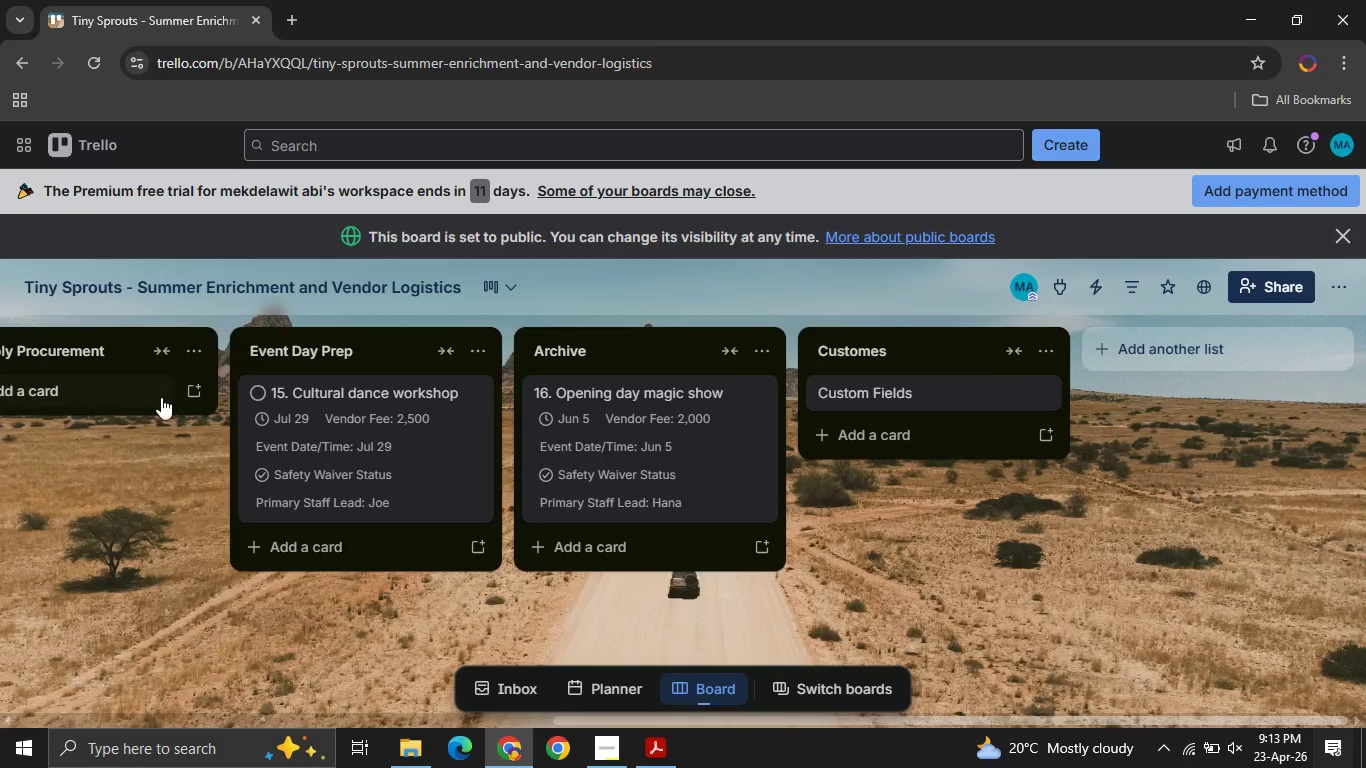 
mouse_move([155, 426])
 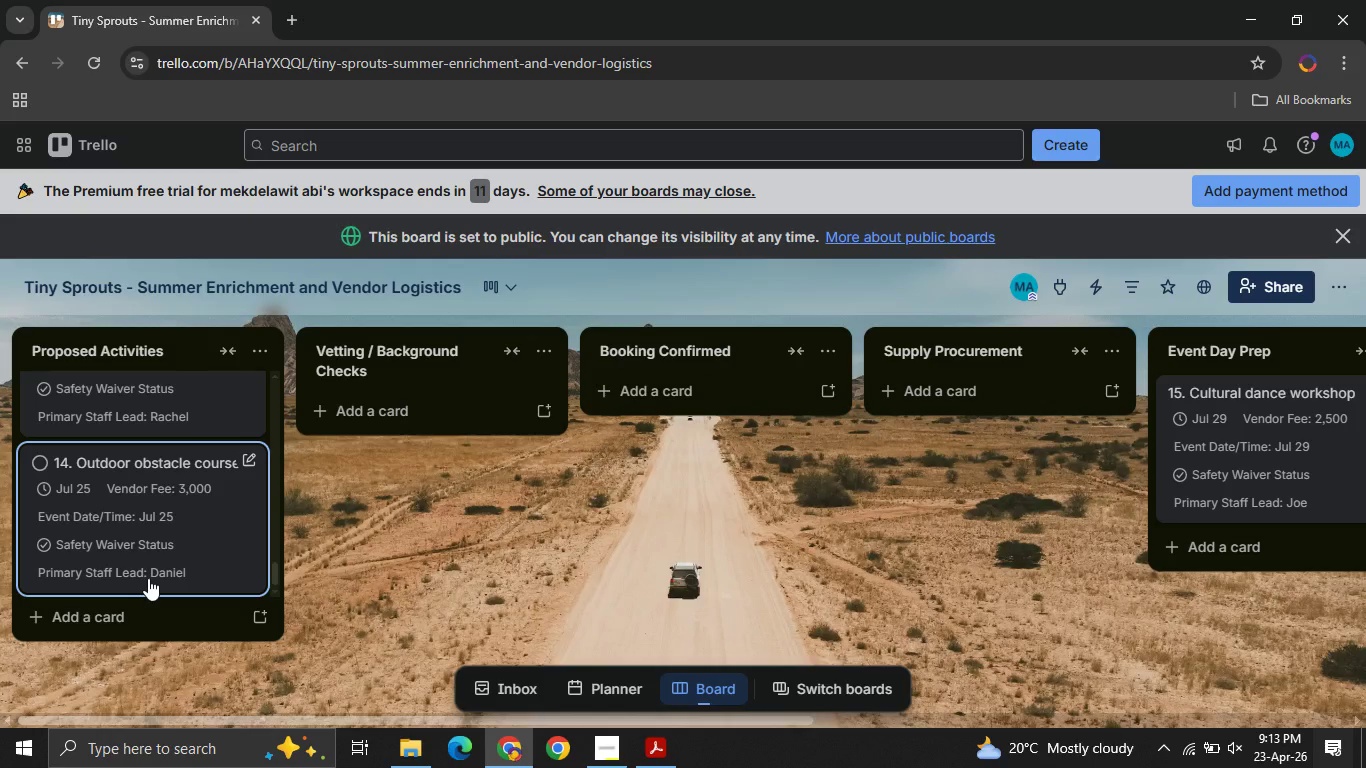 
left_click_drag(start_coordinate=[148, 578], to_coordinate=[1090, 499])
 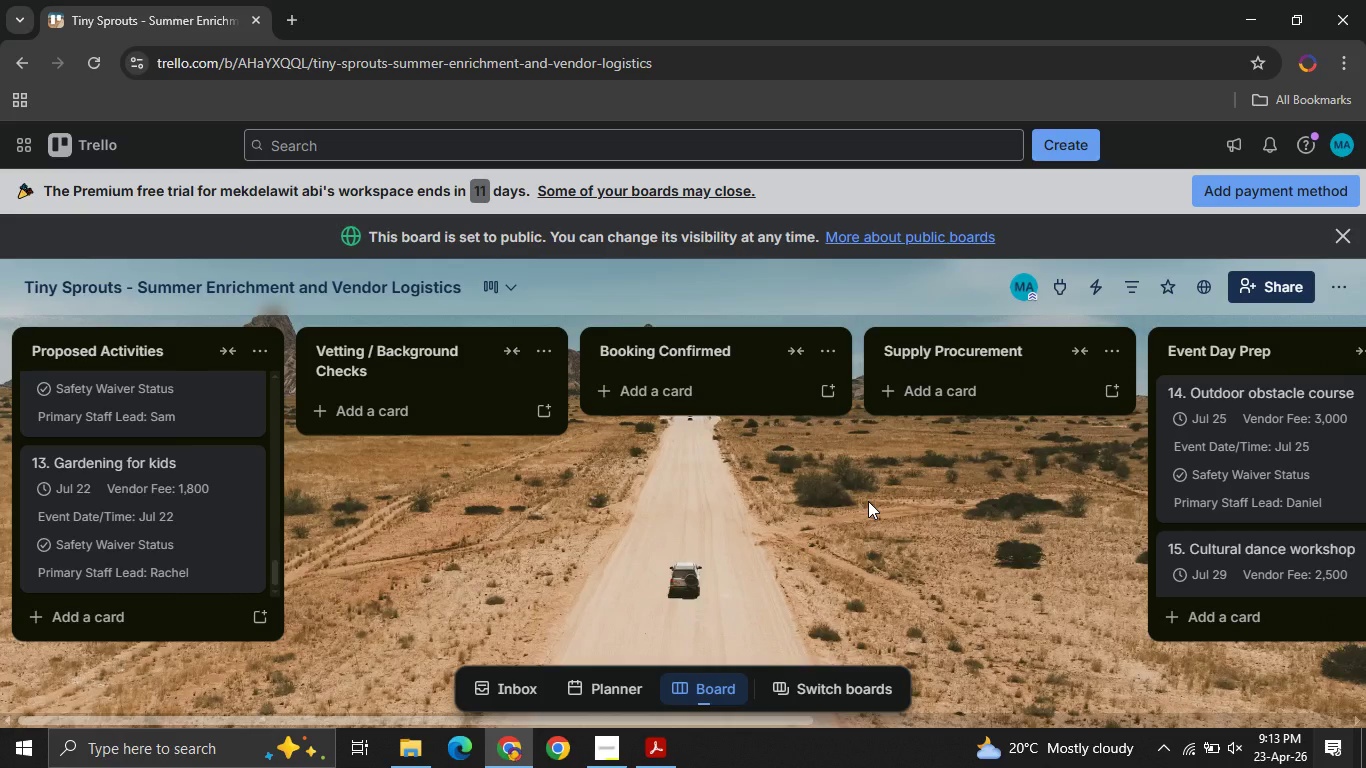 
wait(9.06)
 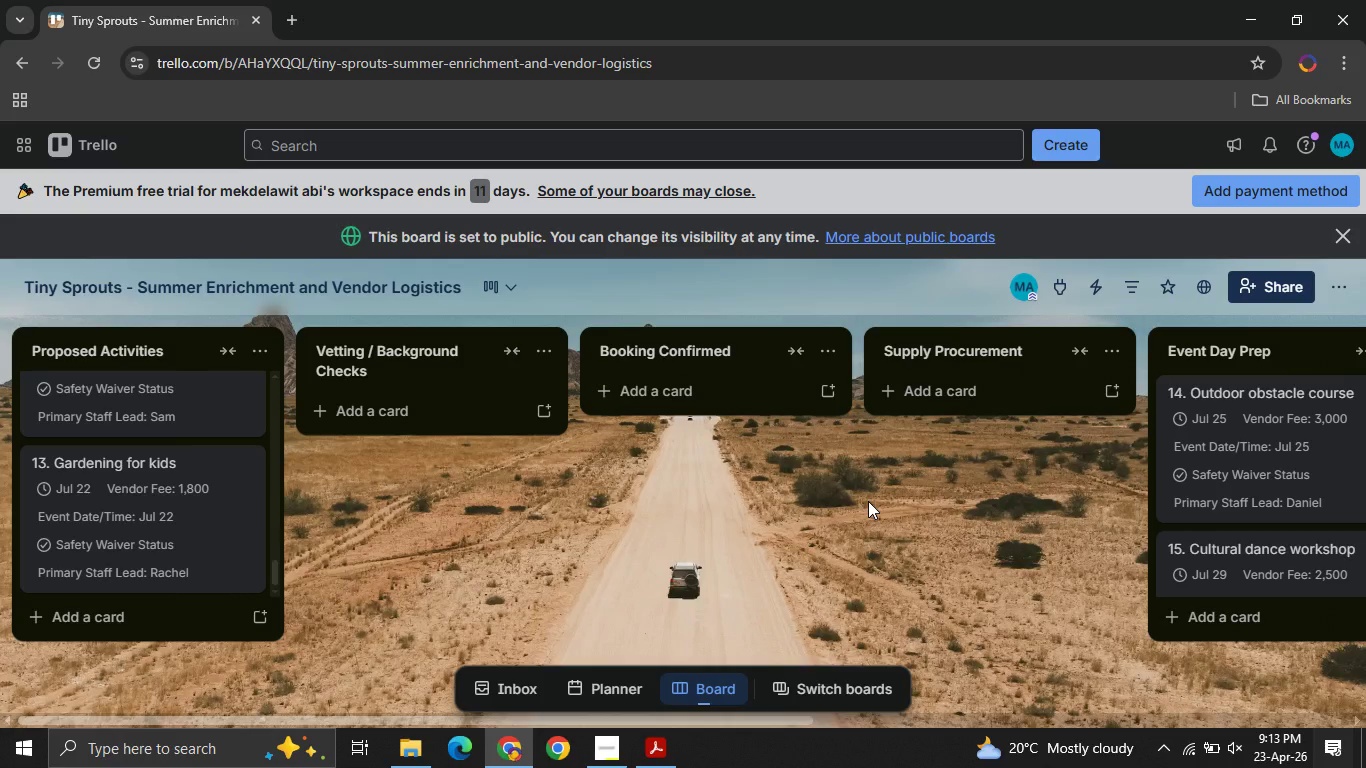 
left_click_drag(start_coordinate=[178, 517], to_coordinate=[1048, 435])
 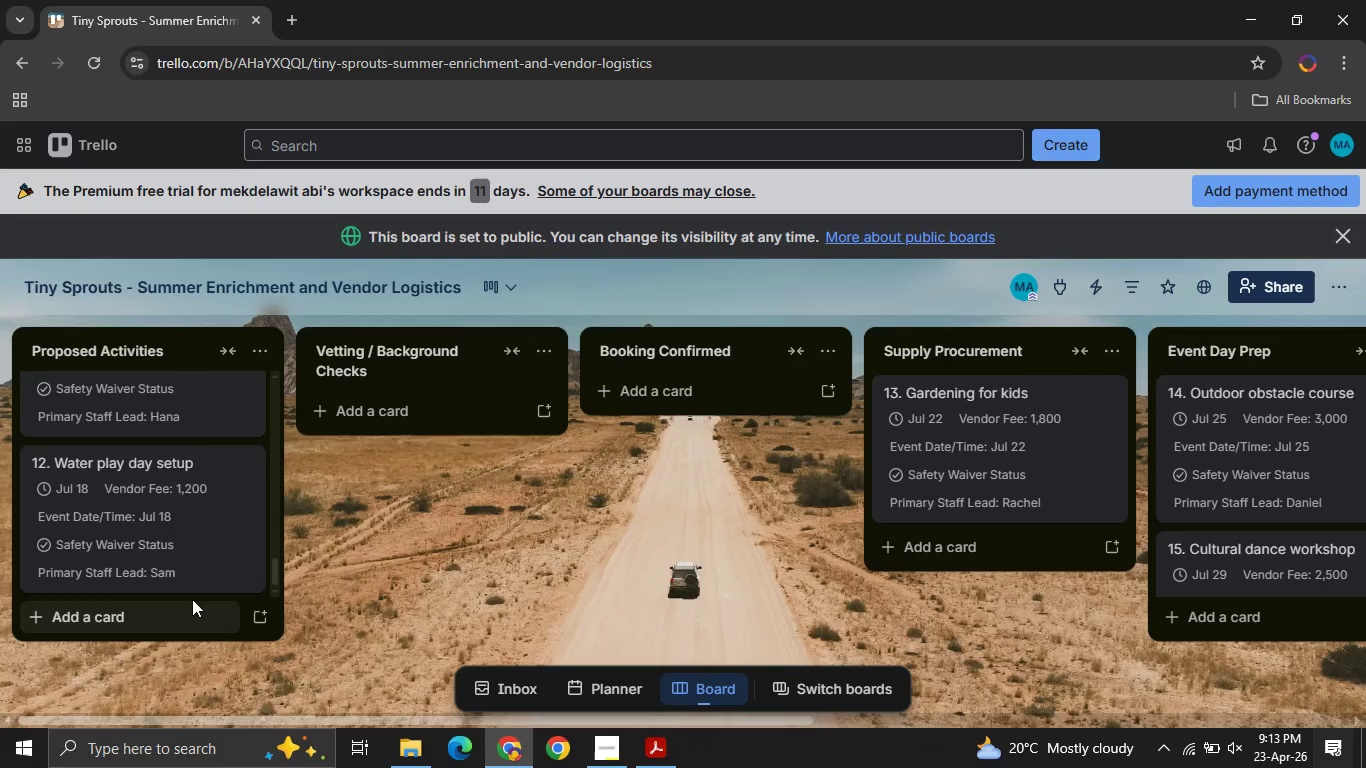 
left_click_drag(start_coordinate=[163, 509], to_coordinate=[996, 431])
 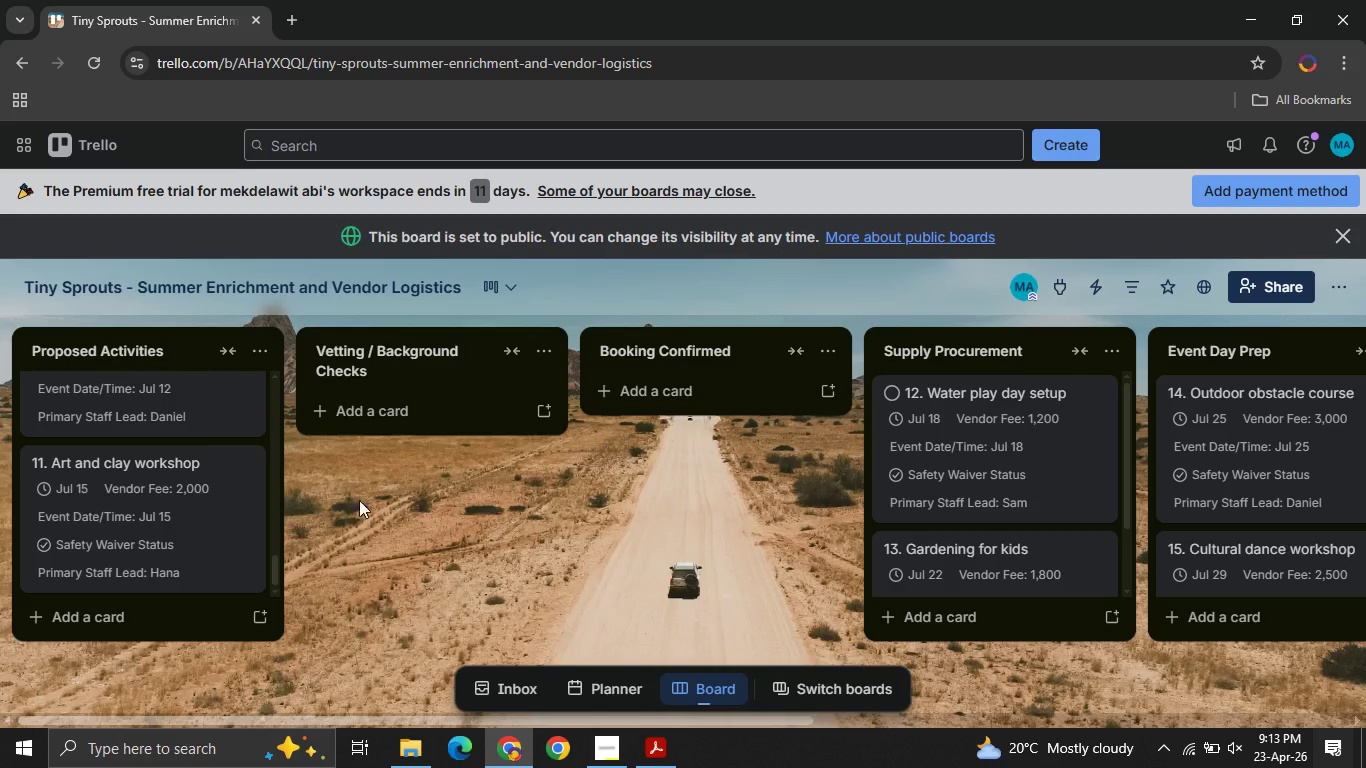 
left_click_drag(start_coordinate=[24, 496], to_coordinate=[864, 400])
 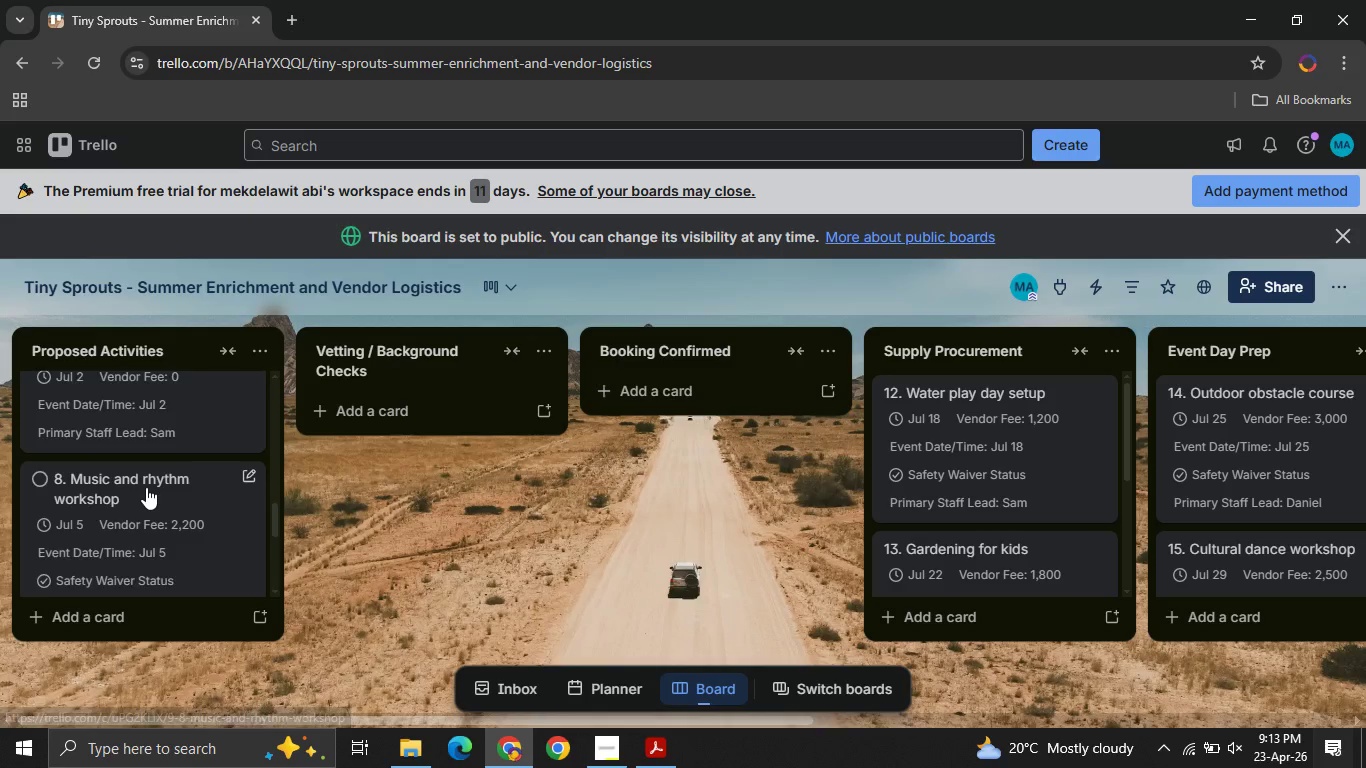 
wait(14.42)
 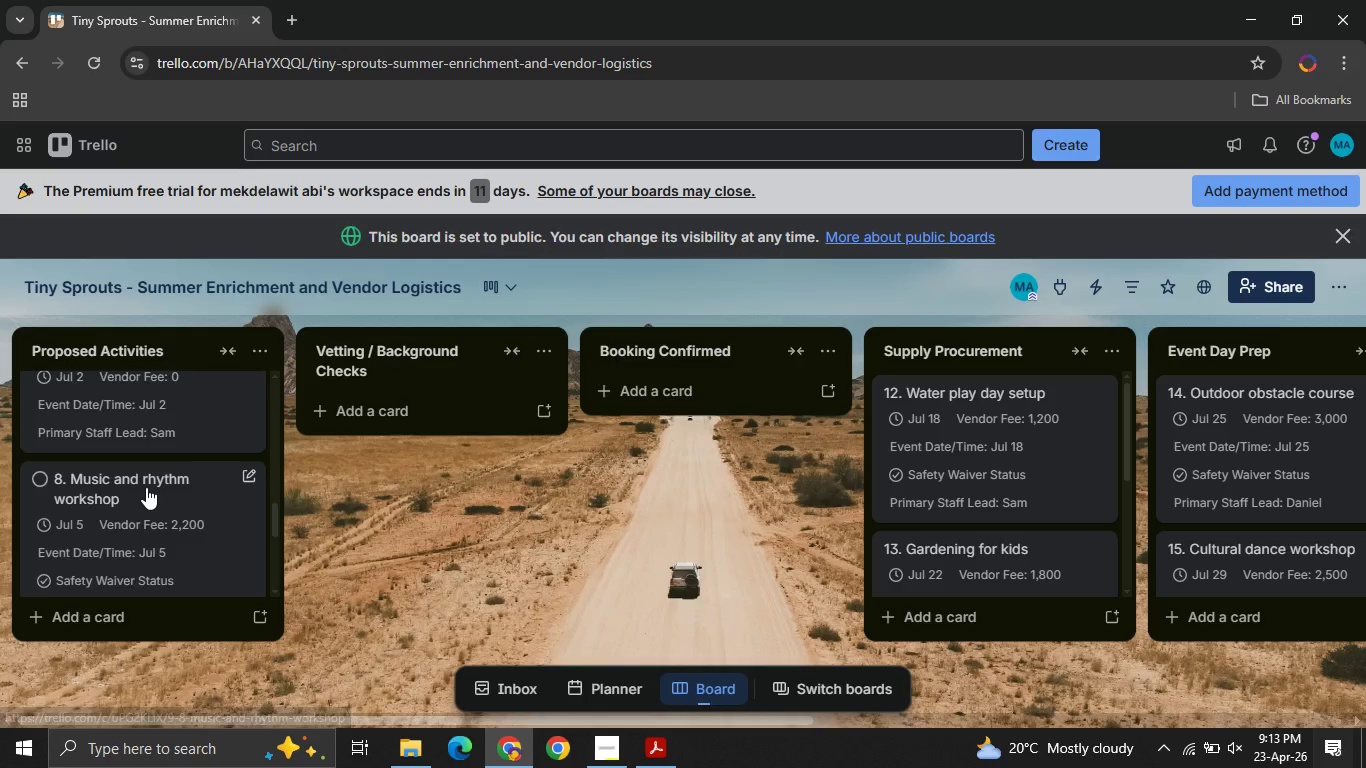 
left_click_drag(start_coordinate=[90, 490], to_coordinate=[345, 450])
 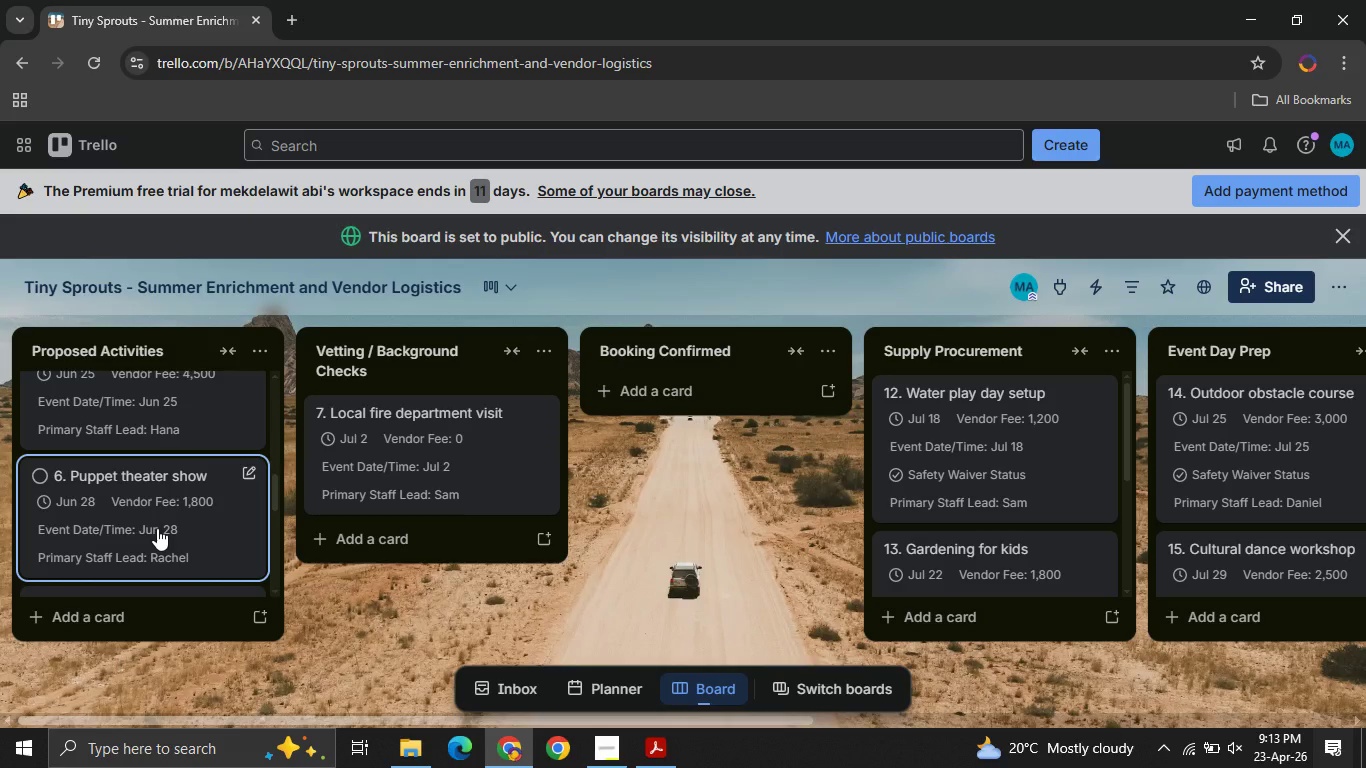 
left_click_drag(start_coordinate=[157, 528], to_coordinate=[424, 416])
 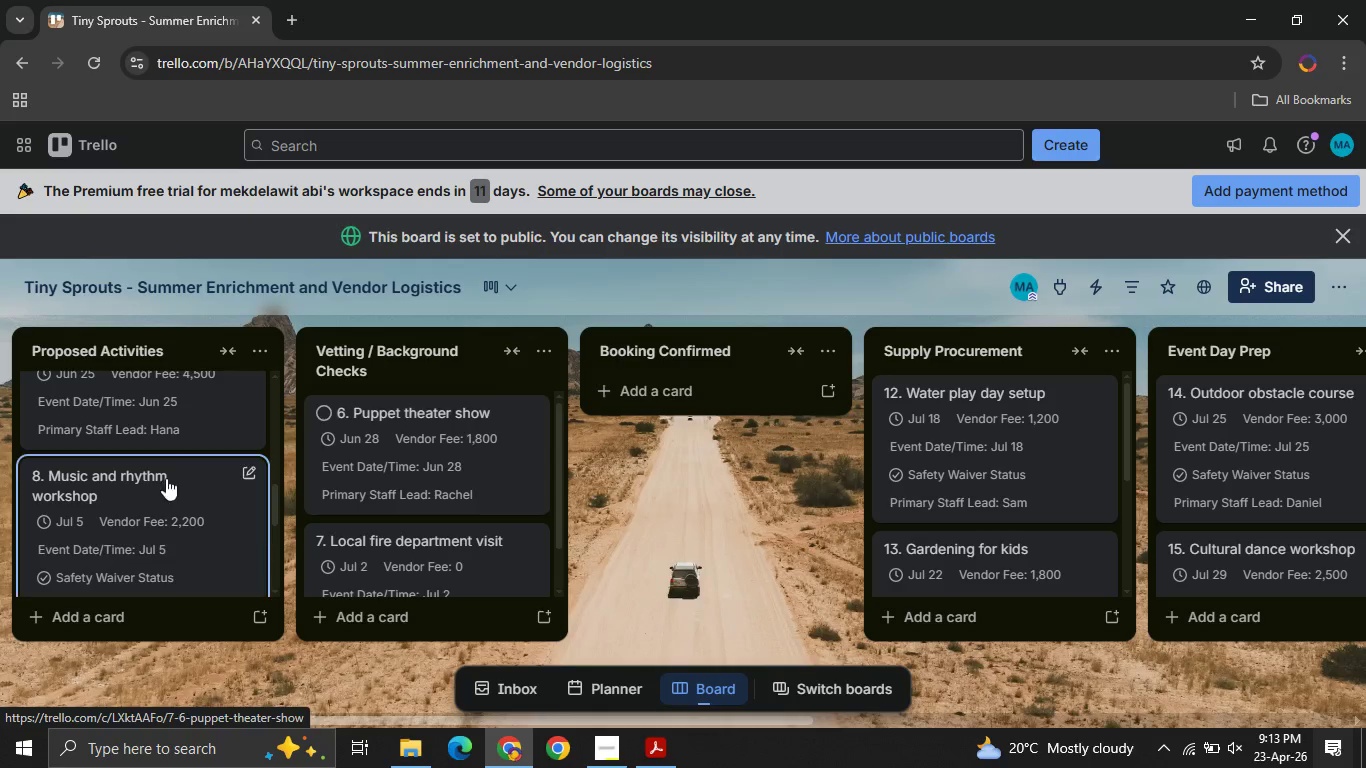 
mouse_move([129, 470])
 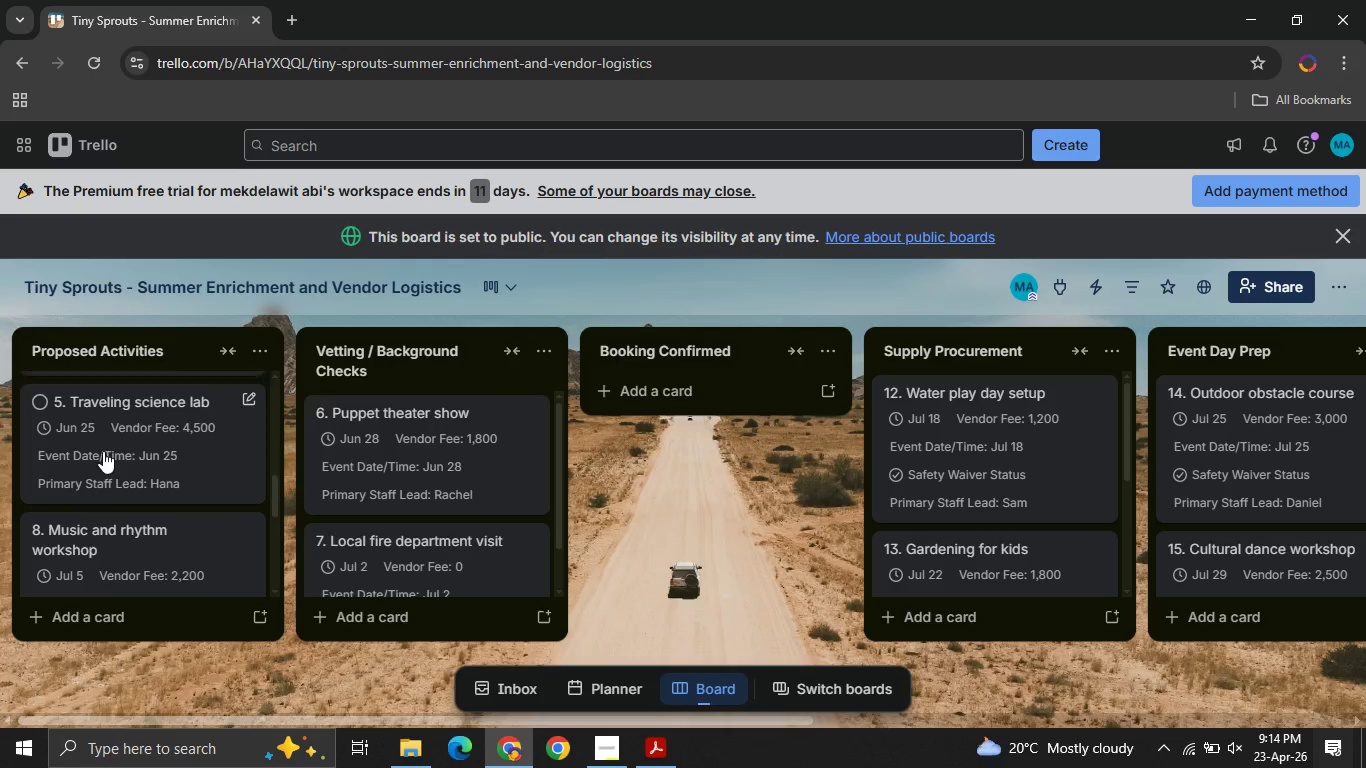 
left_click_drag(start_coordinate=[103, 451], to_coordinate=[359, 432])
 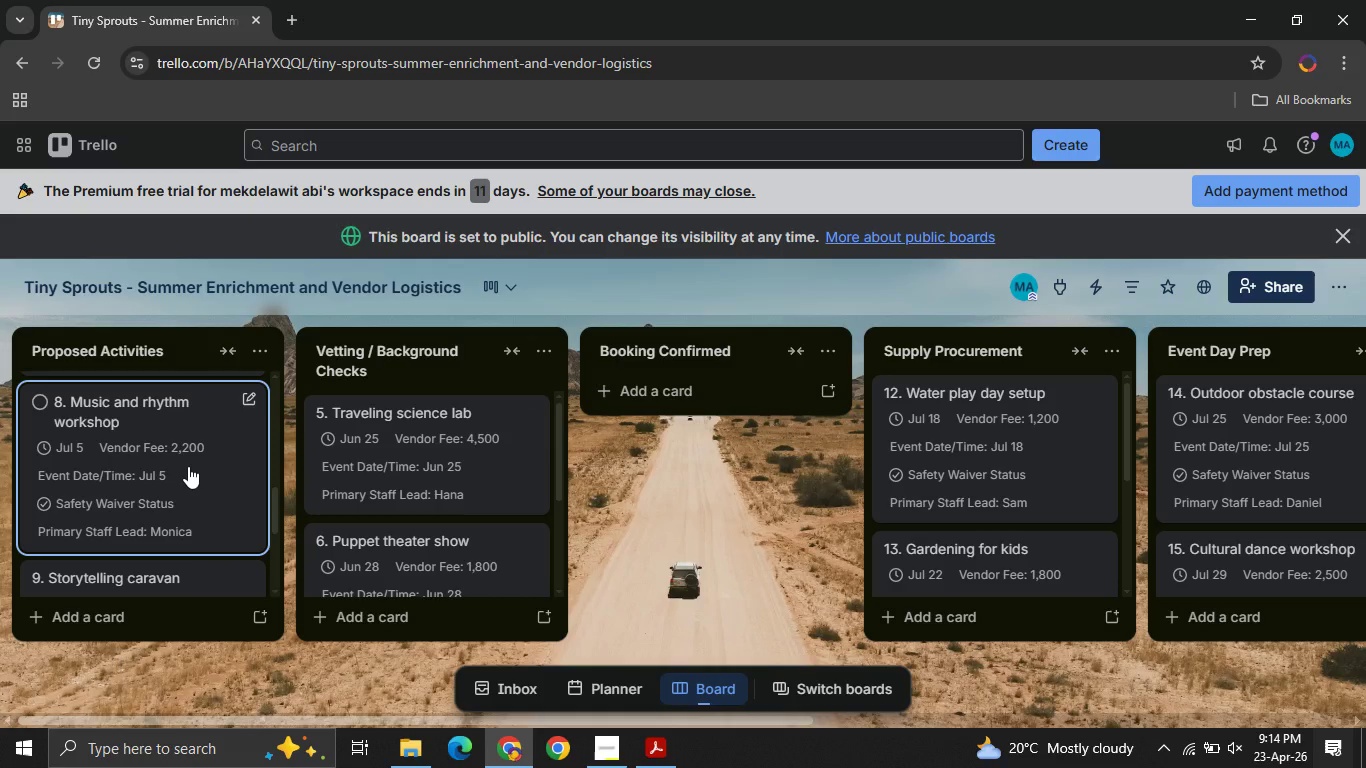 
wait(8.31)
 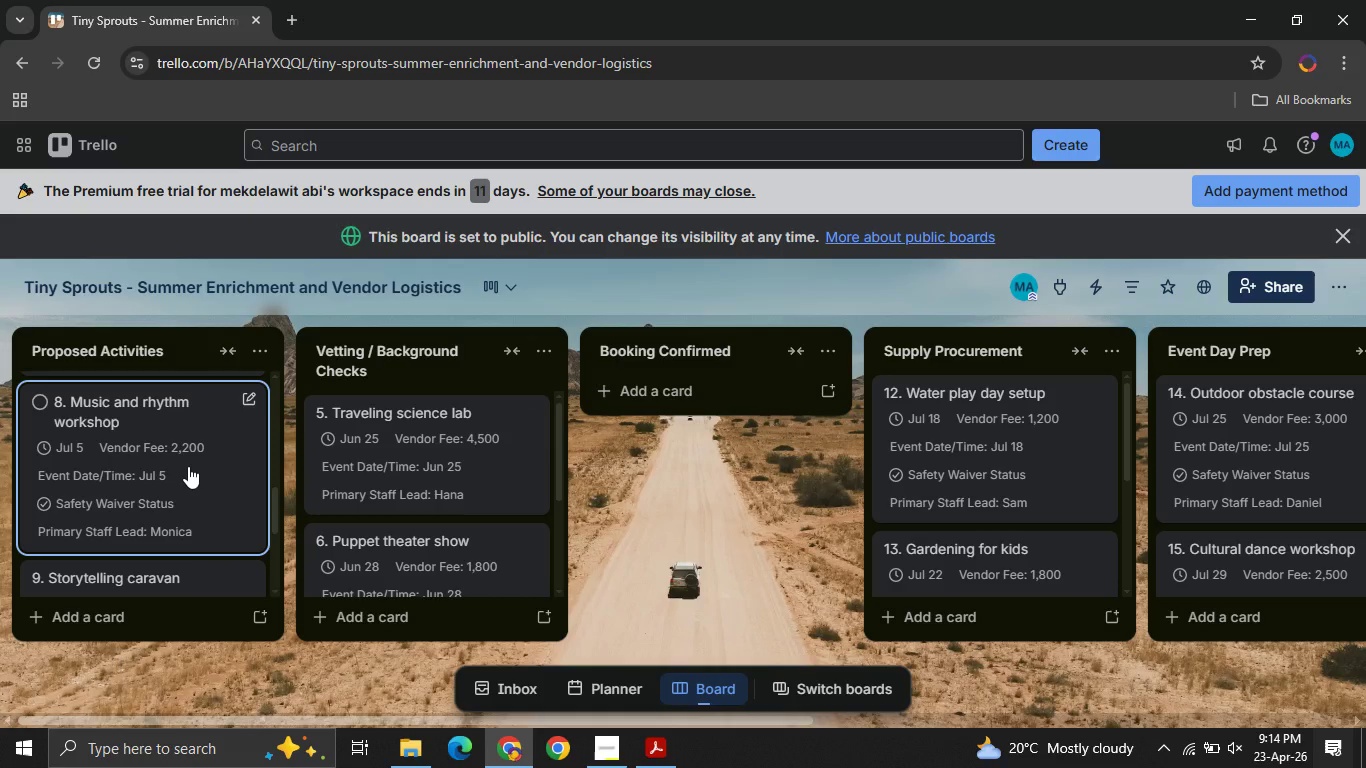 
left_click([136, 536])
 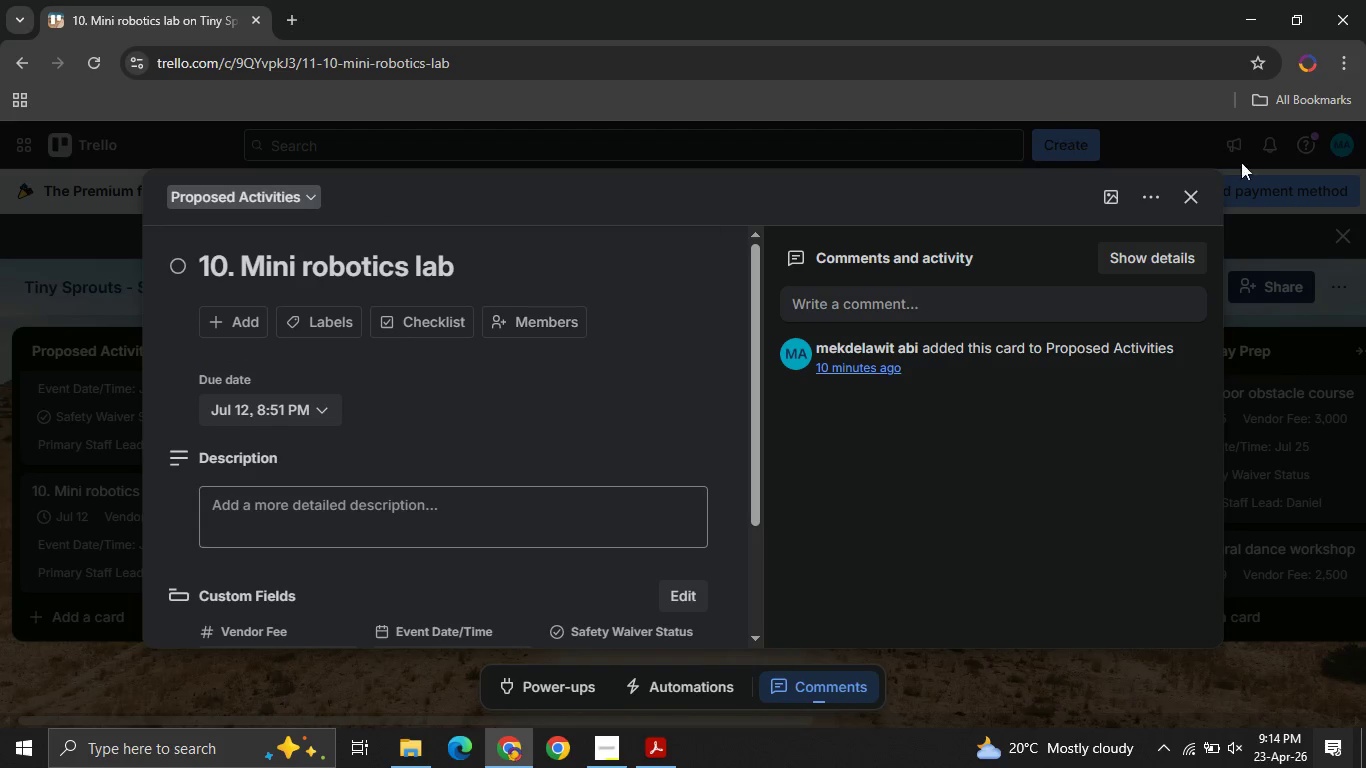 
left_click([1193, 207])
 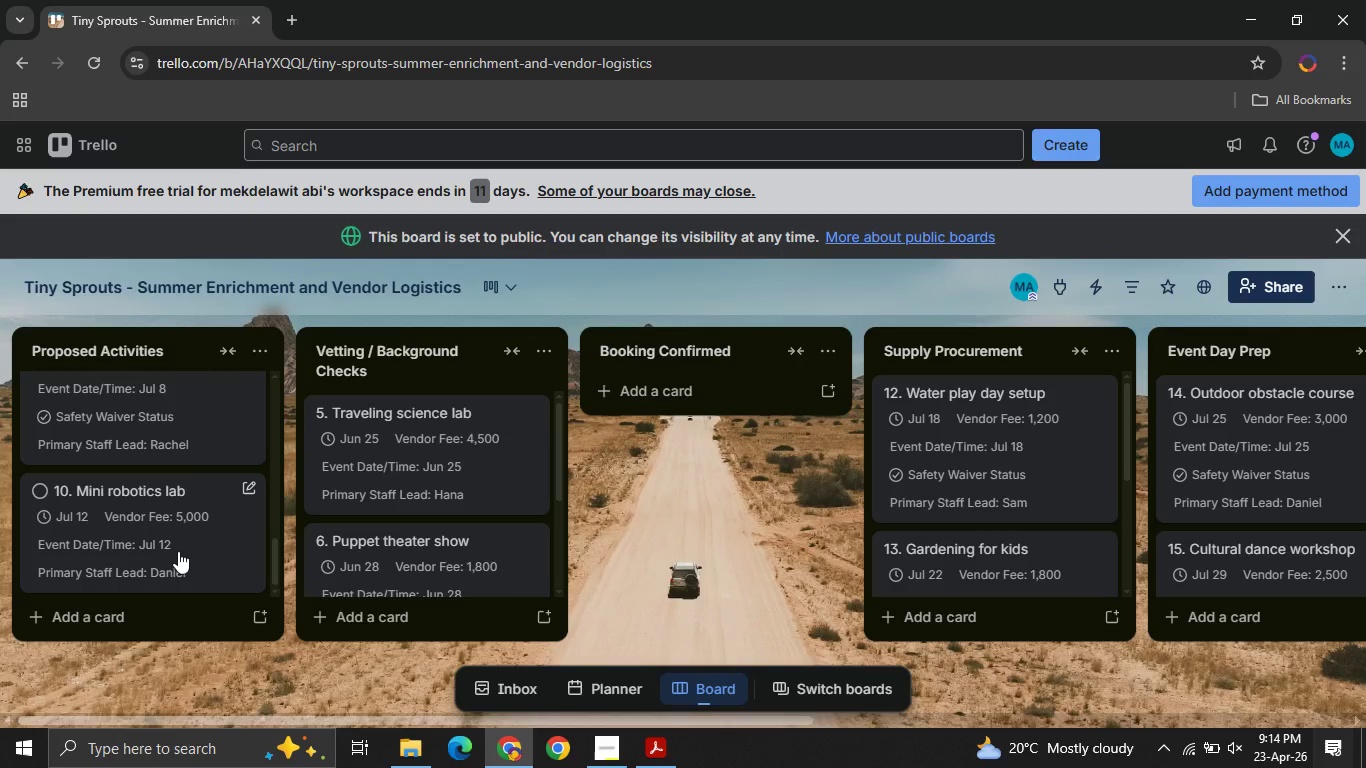 
left_click_drag(start_coordinate=[178, 551], to_coordinate=[759, 466])
 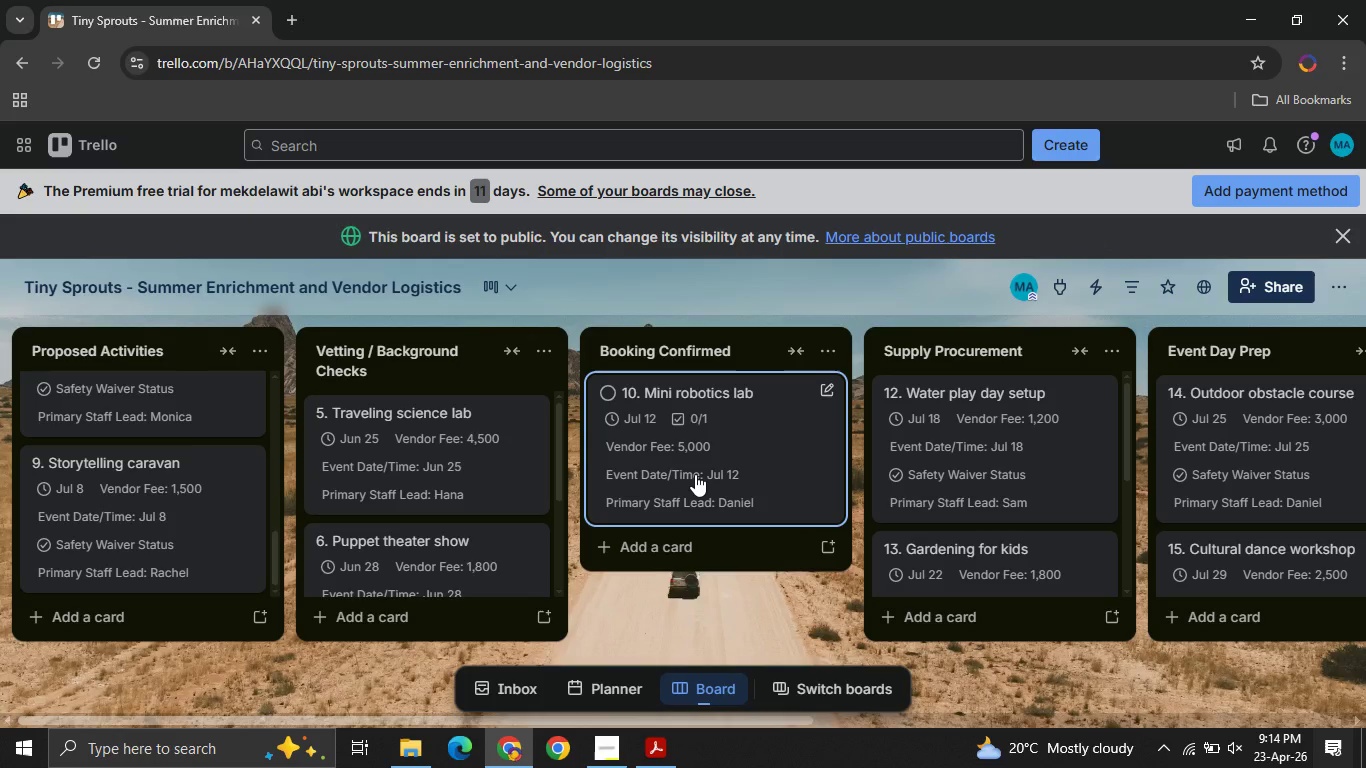 
left_click([695, 474])
 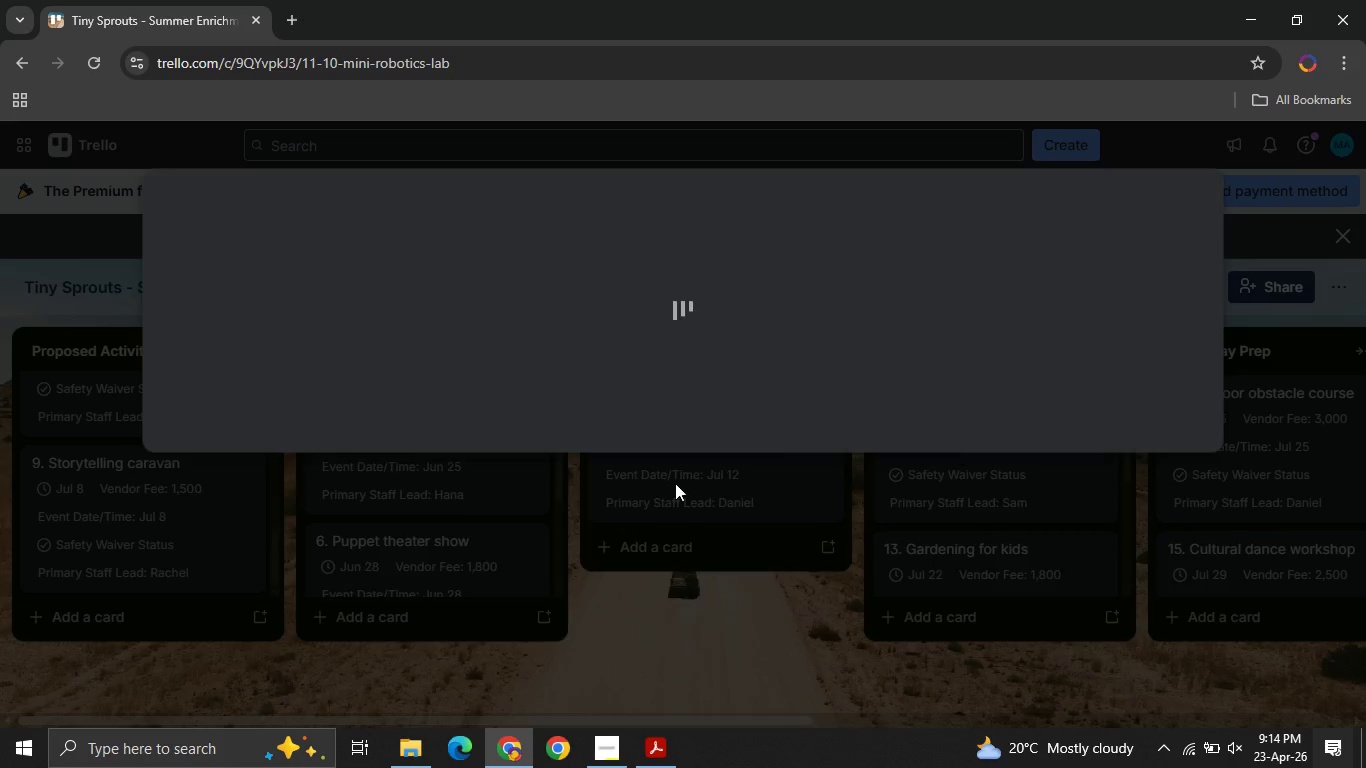 
mouse_move([504, 522])
 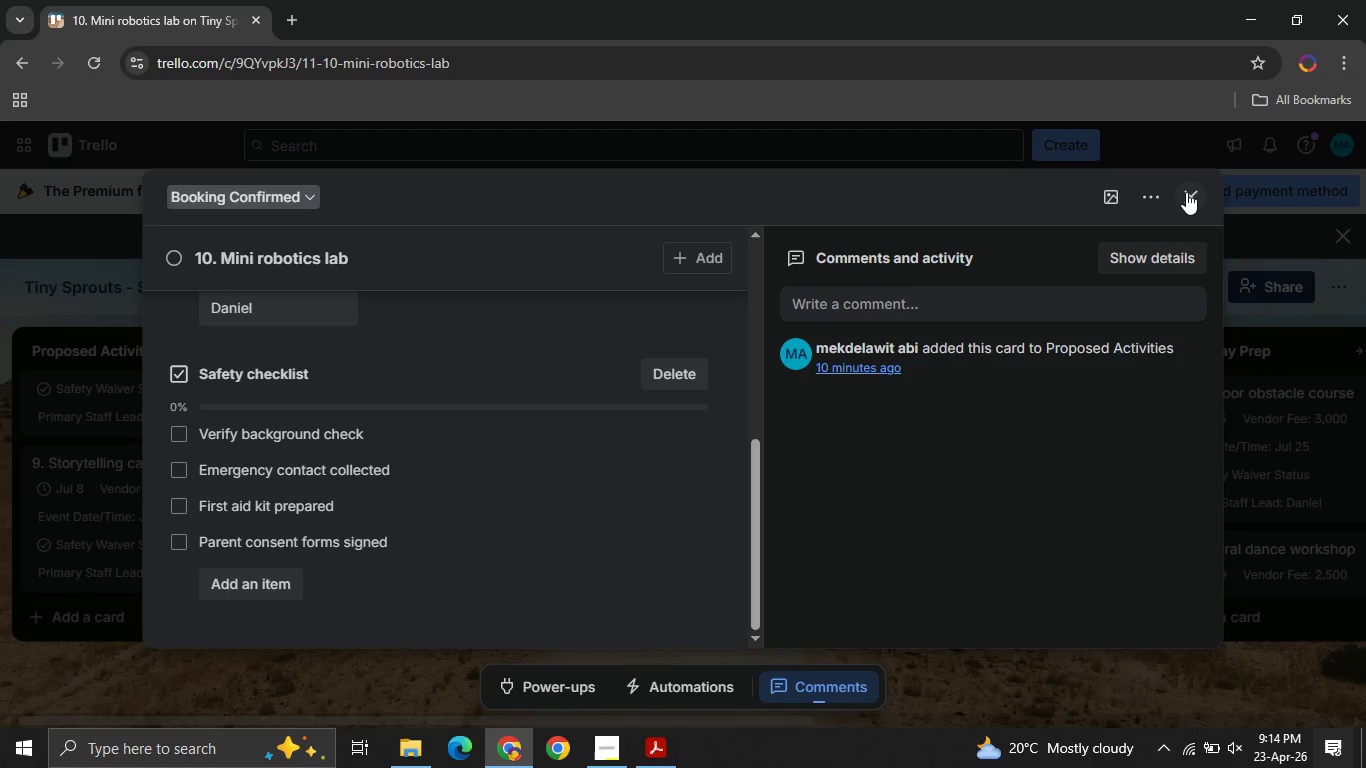 
left_click([1186, 192])
 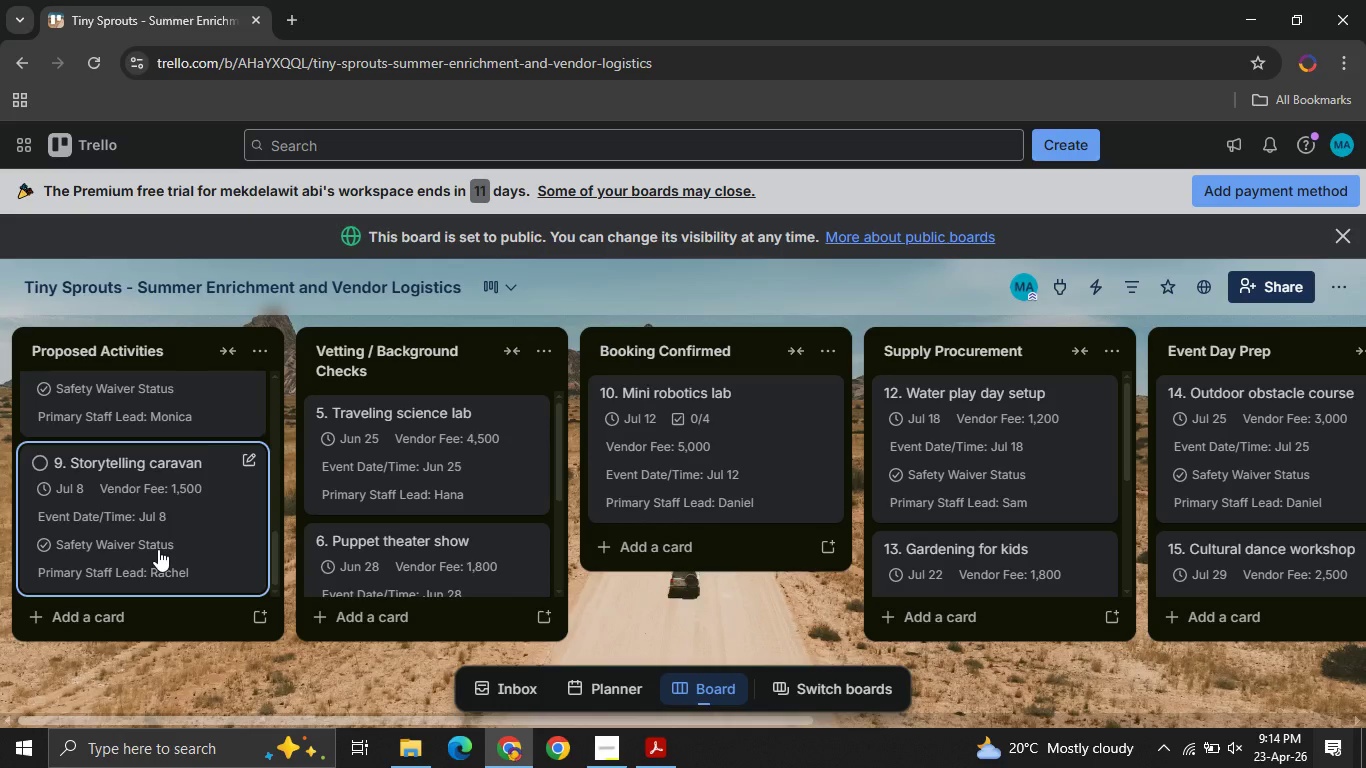 
left_click_drag(start_coordinate=[158, 549], to_coordinate=[731, 448])
 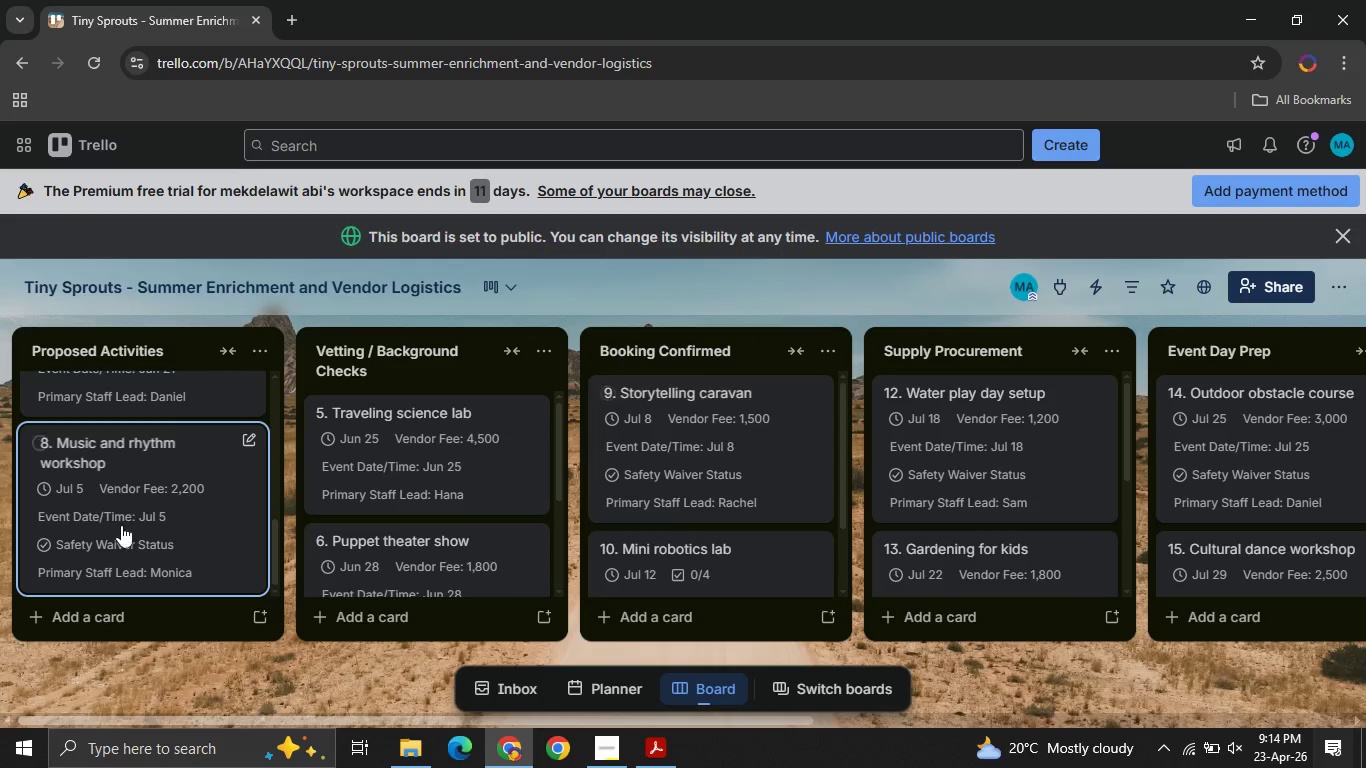 
left_click_drag(start_coordinate=[106, 537], to_coordinate=[678, 456])
 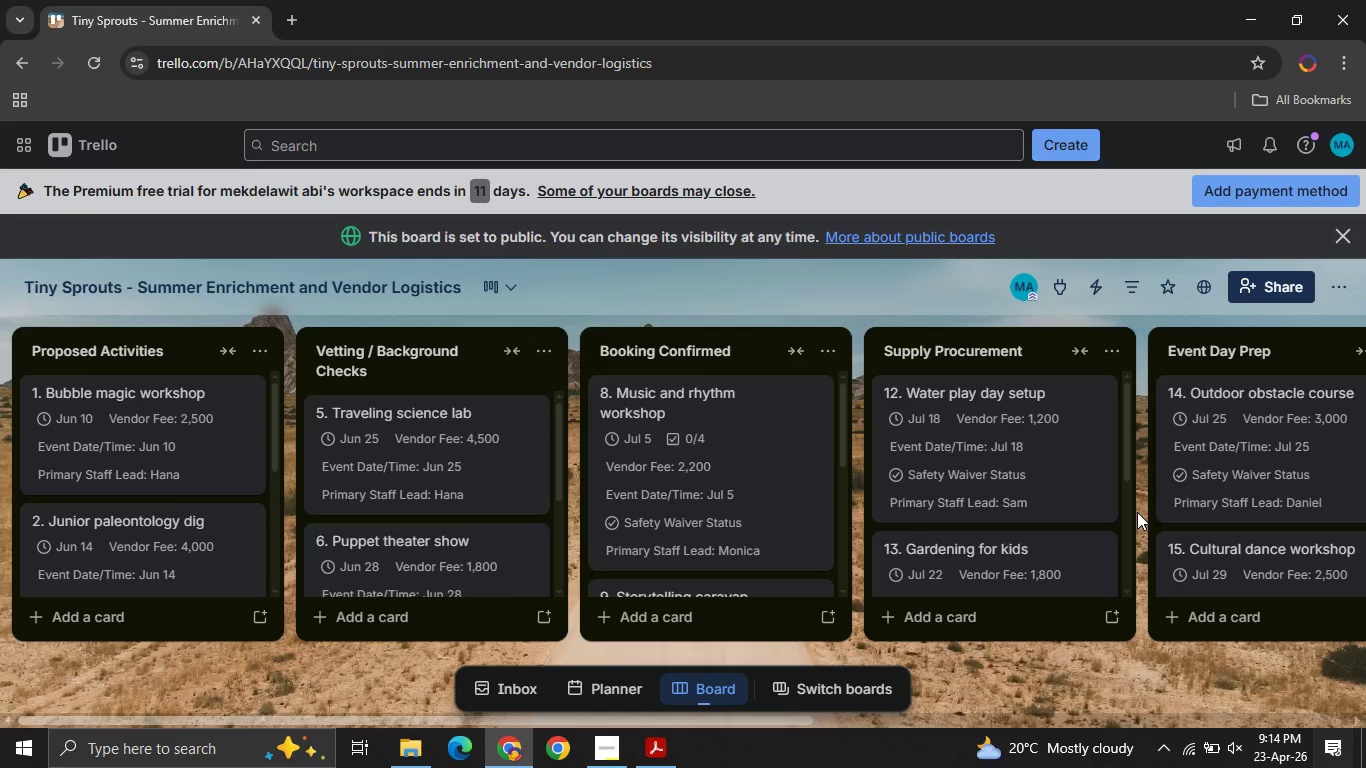 
wait(7.59)
 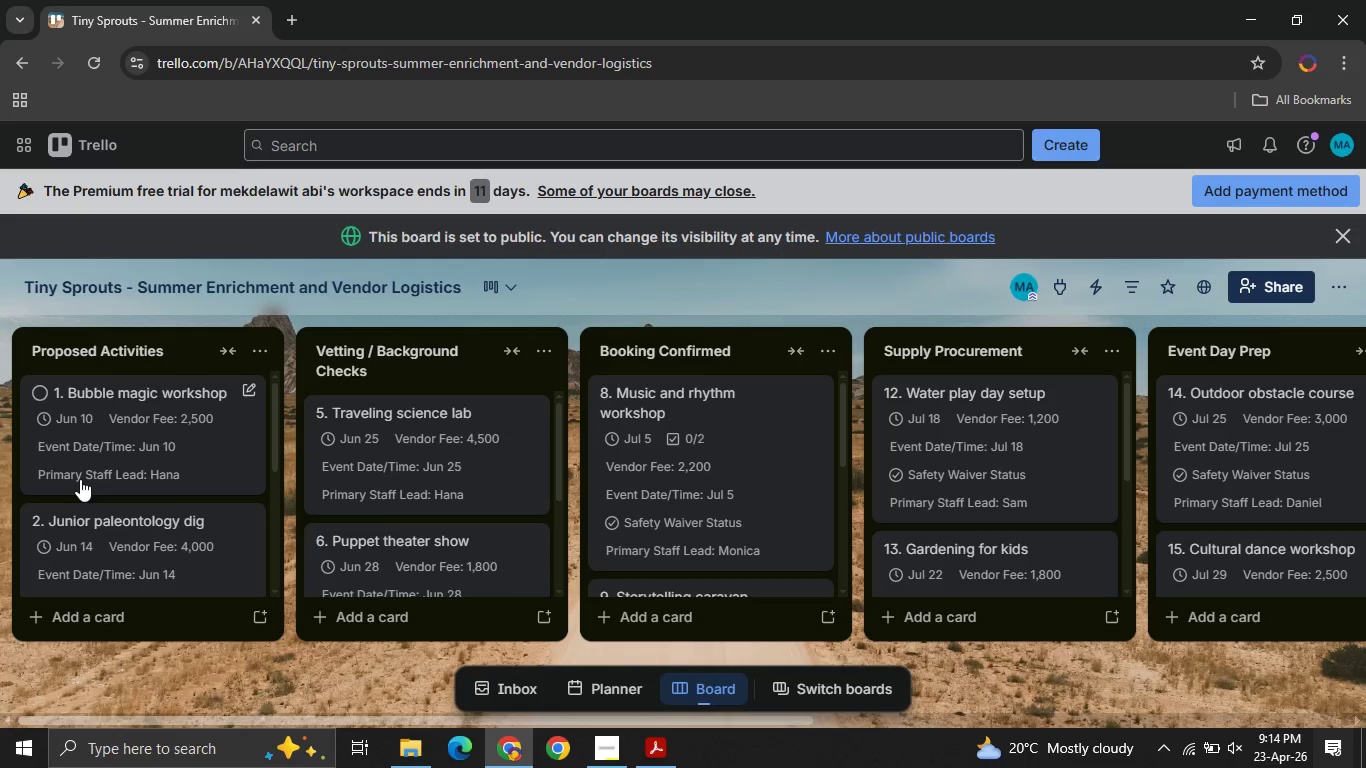 
left_click([697, 484])
 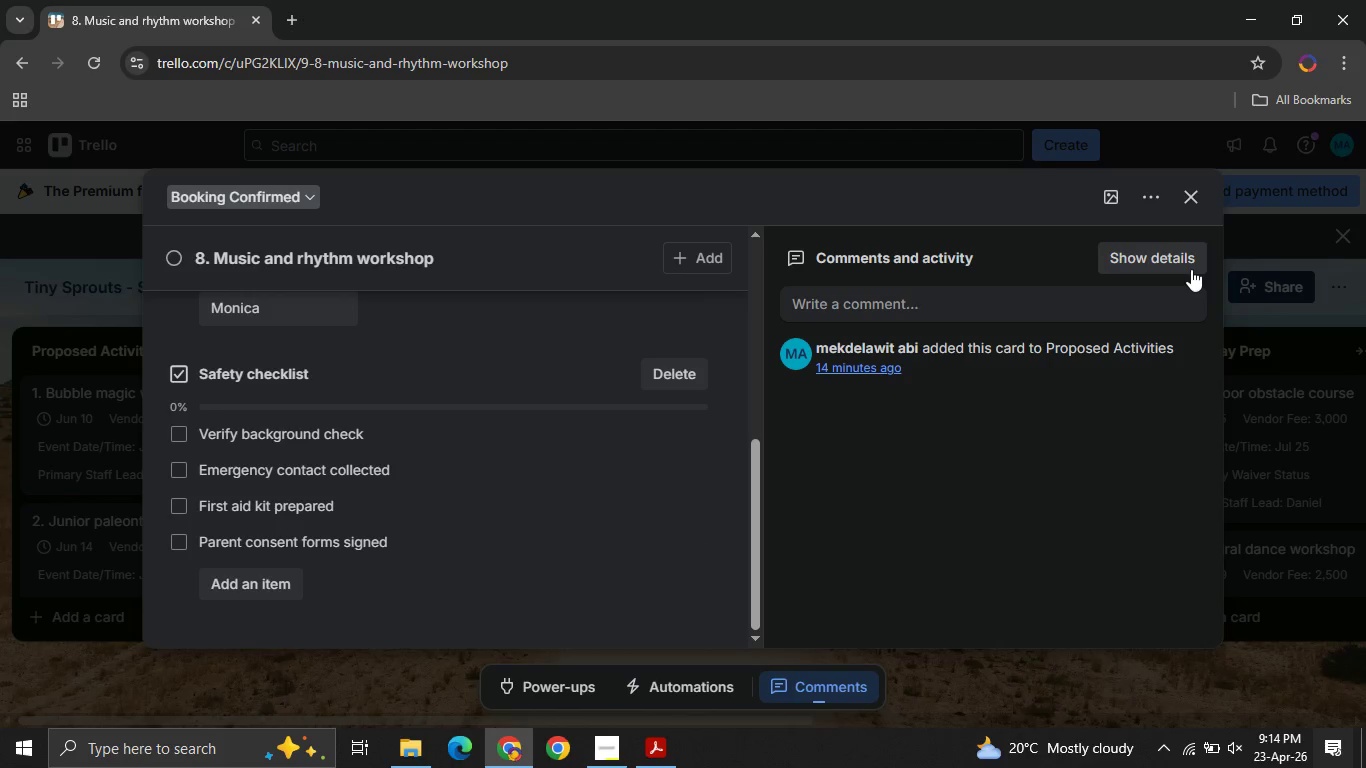 
left_click([1193, 213])
 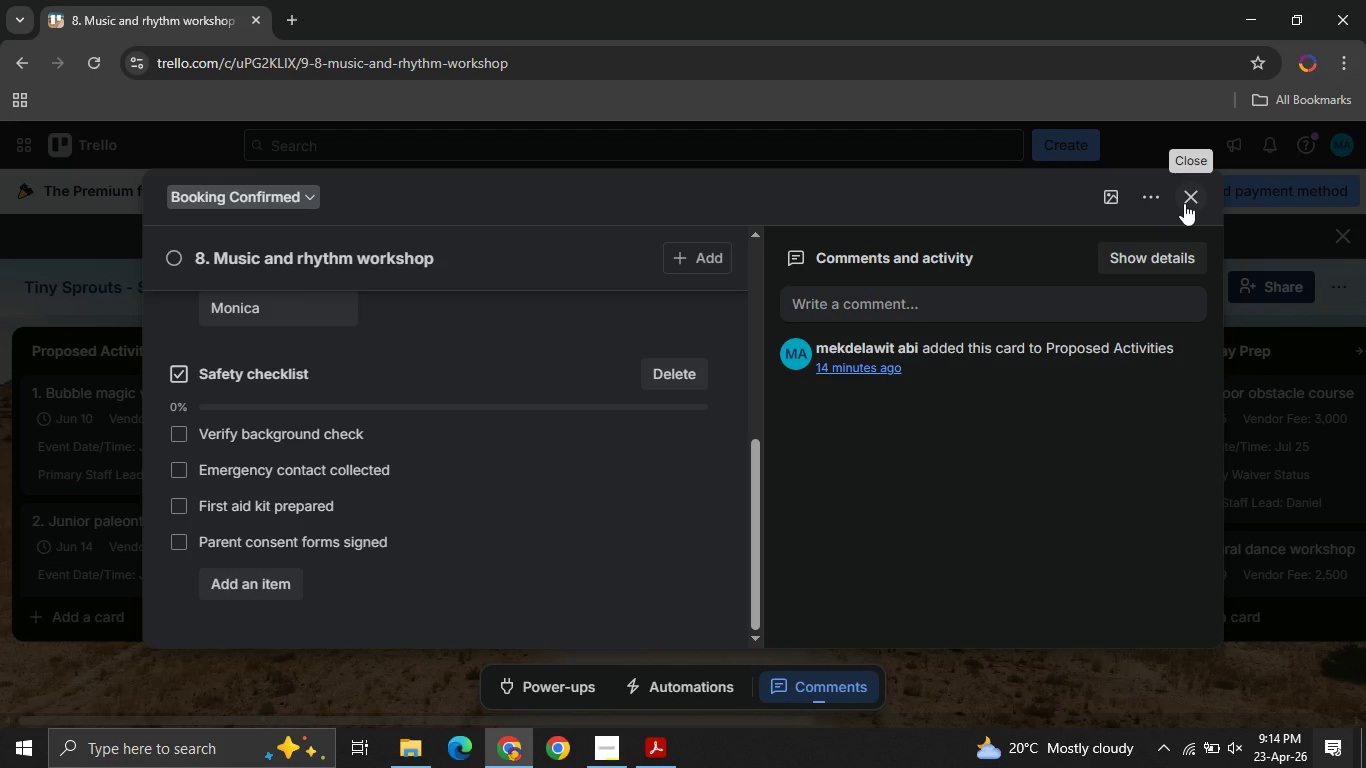 
wait(6.97)
 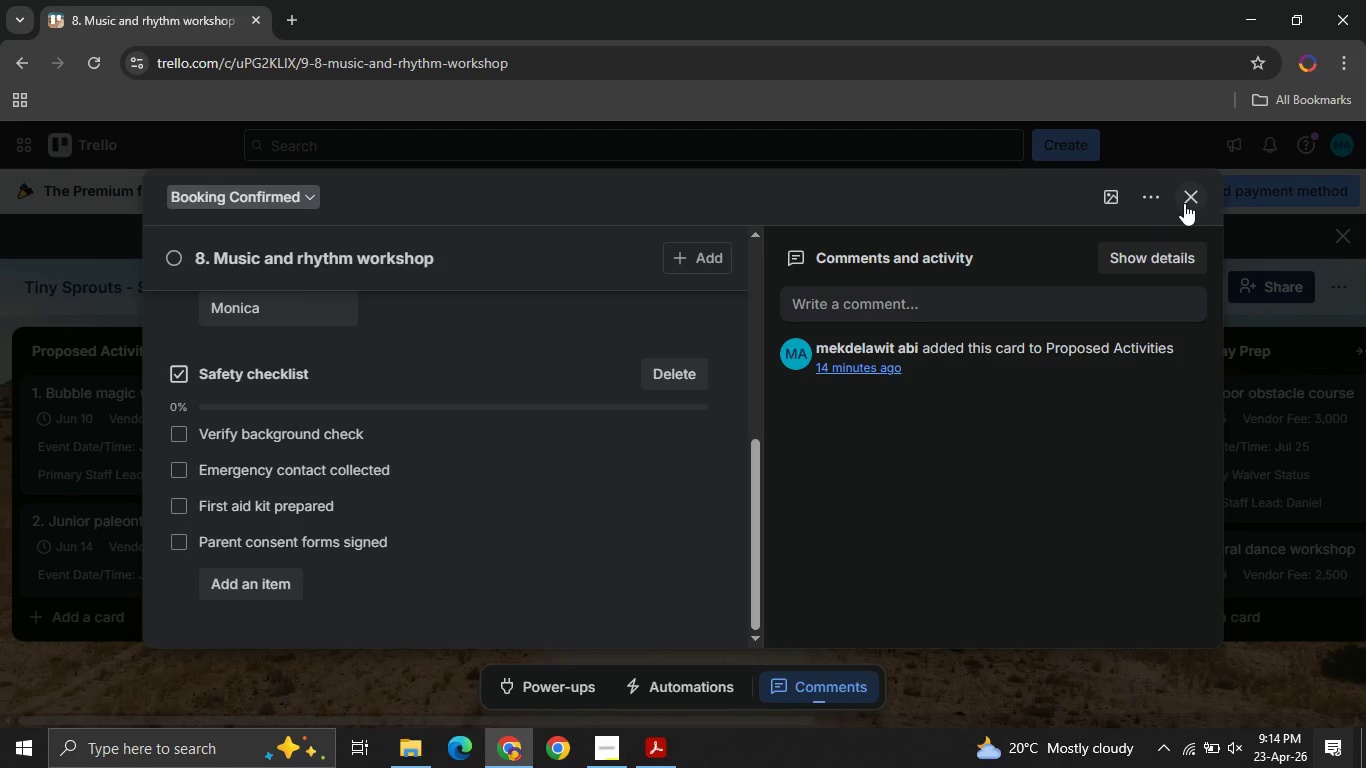 
left_click([1184, 203])
 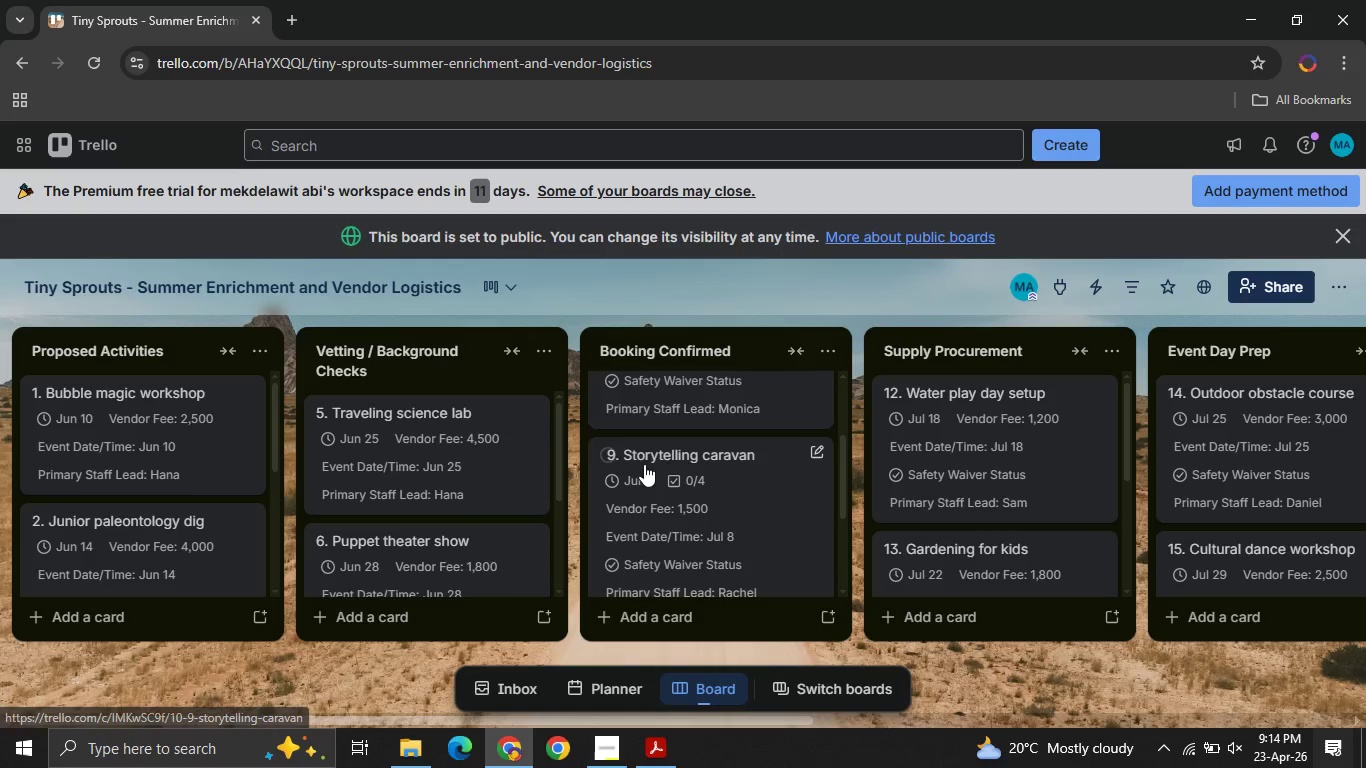 
wait(7.34)
 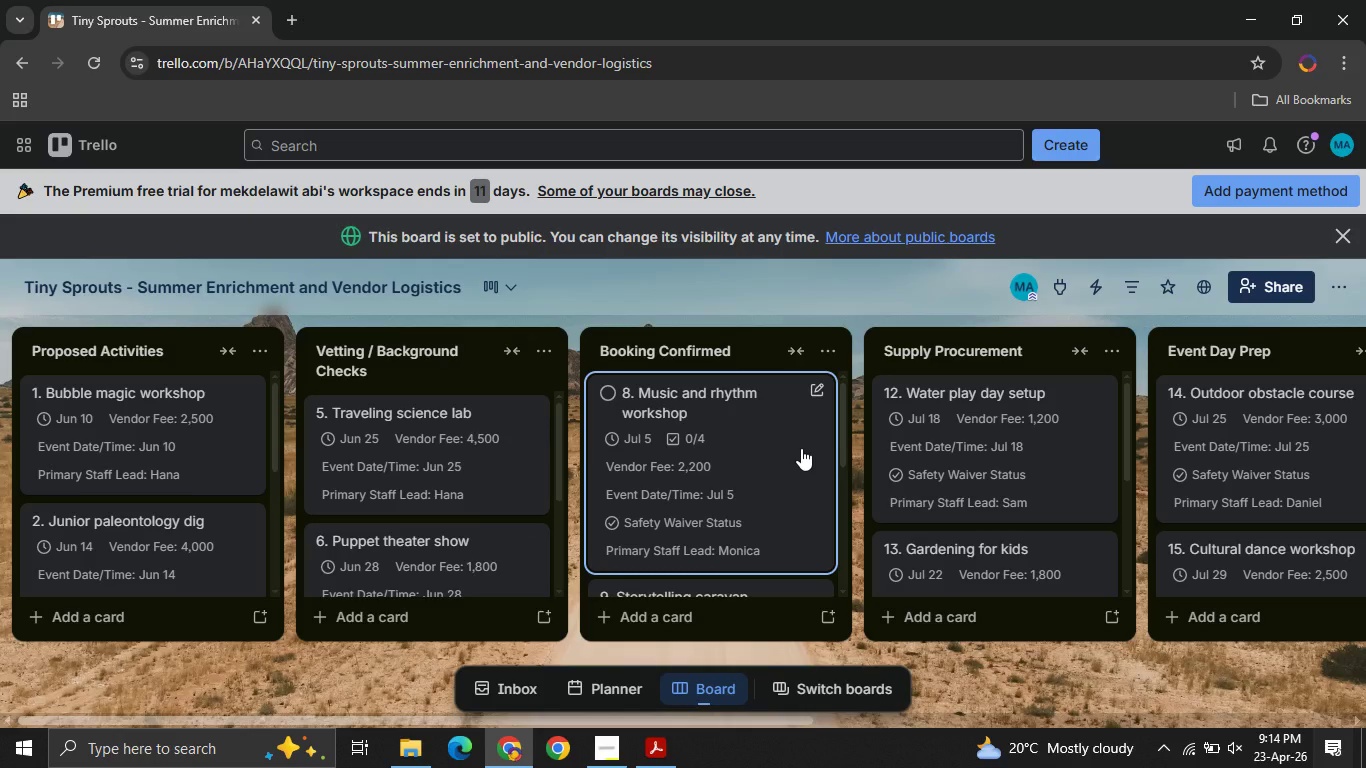 
left_click([709, 512])
 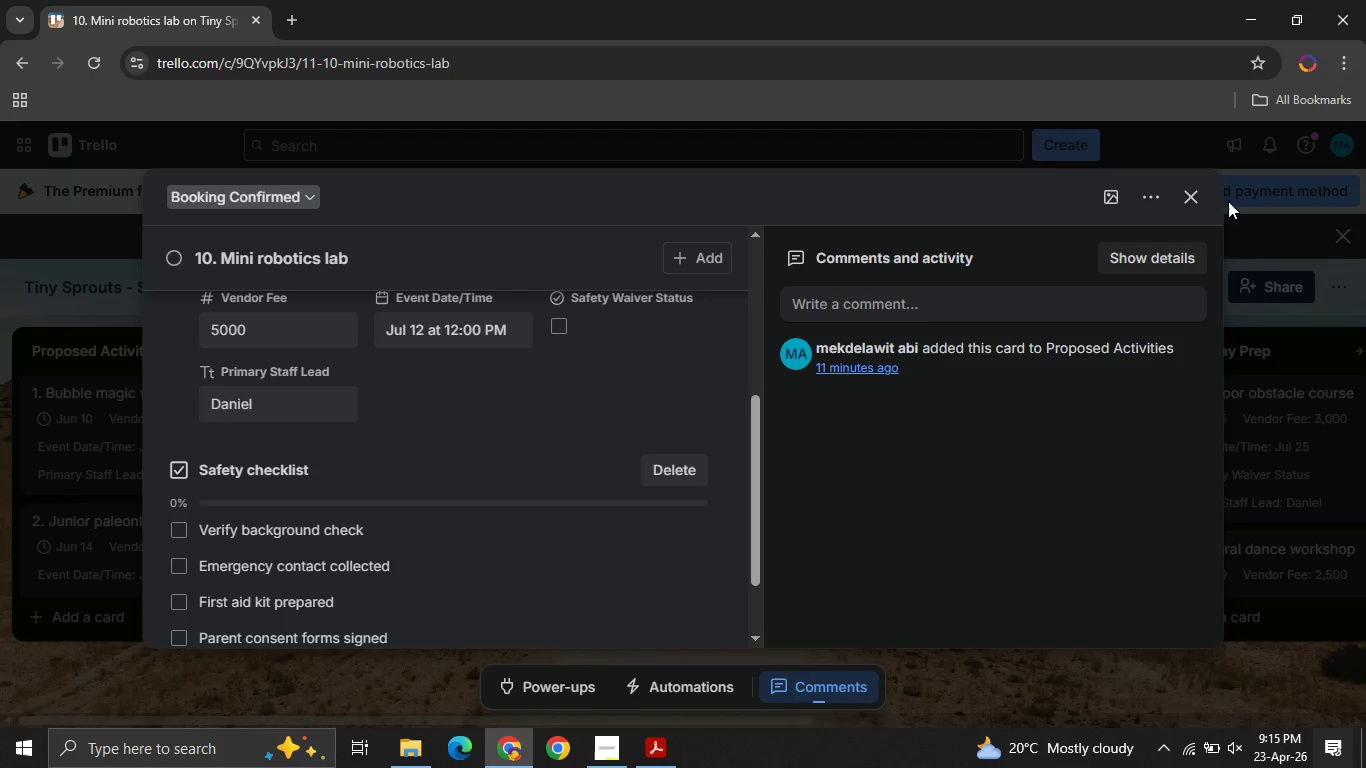 
left_click([1196, 190])
 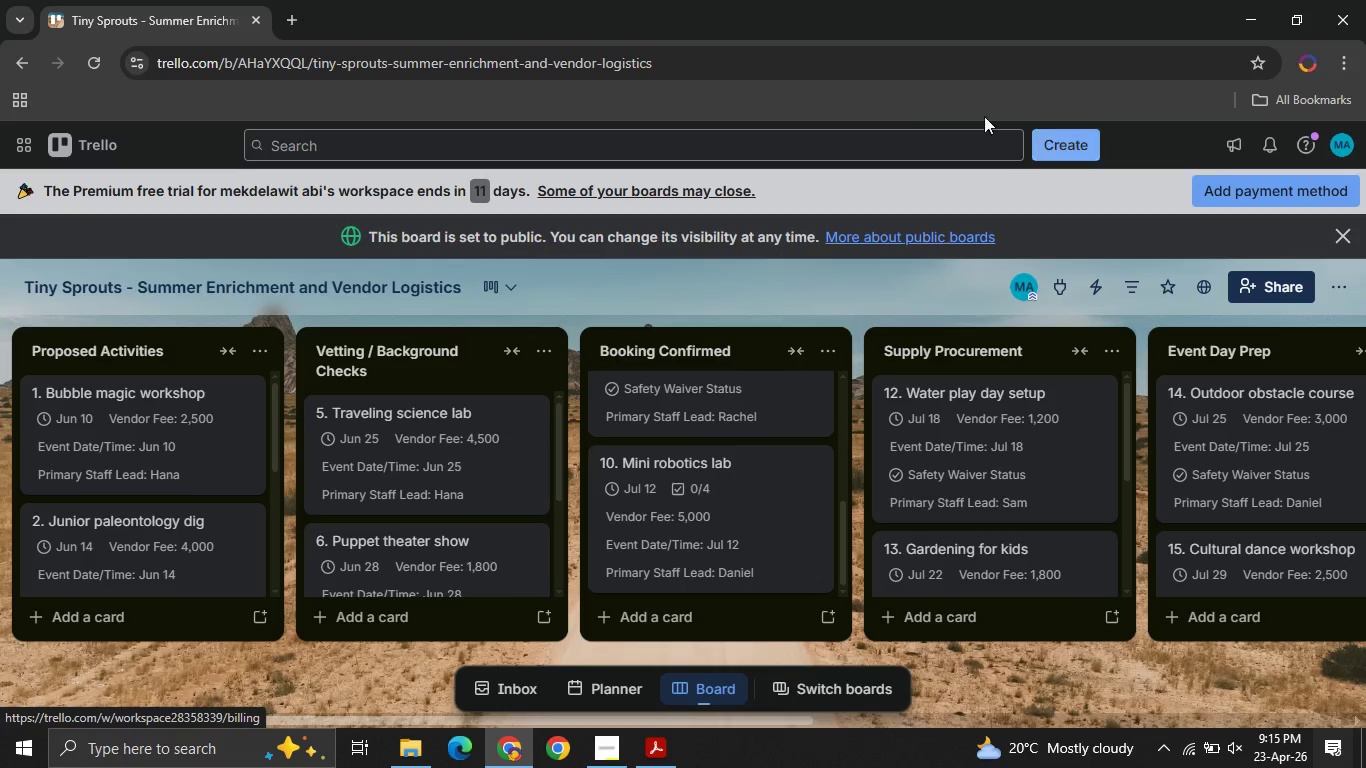 
wait(5.75)
 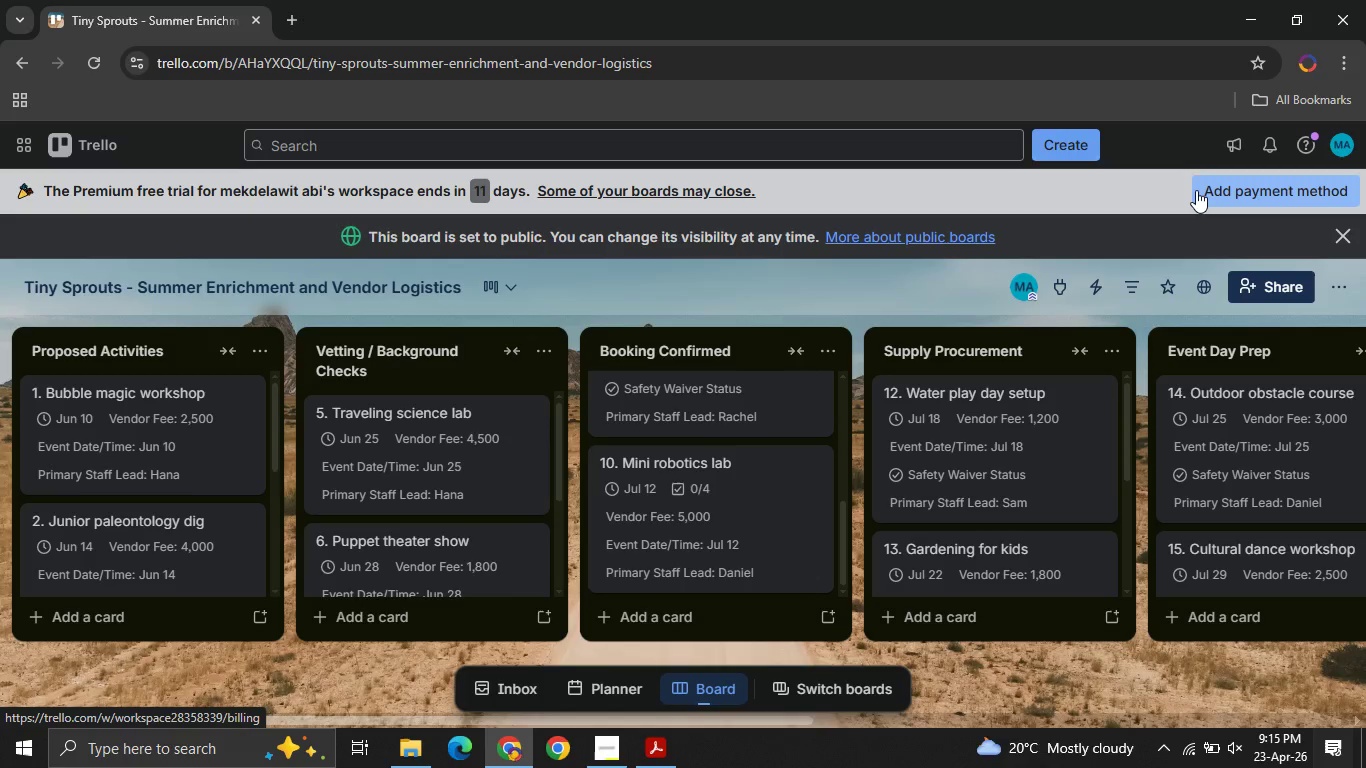 
left_click([499, 290])
 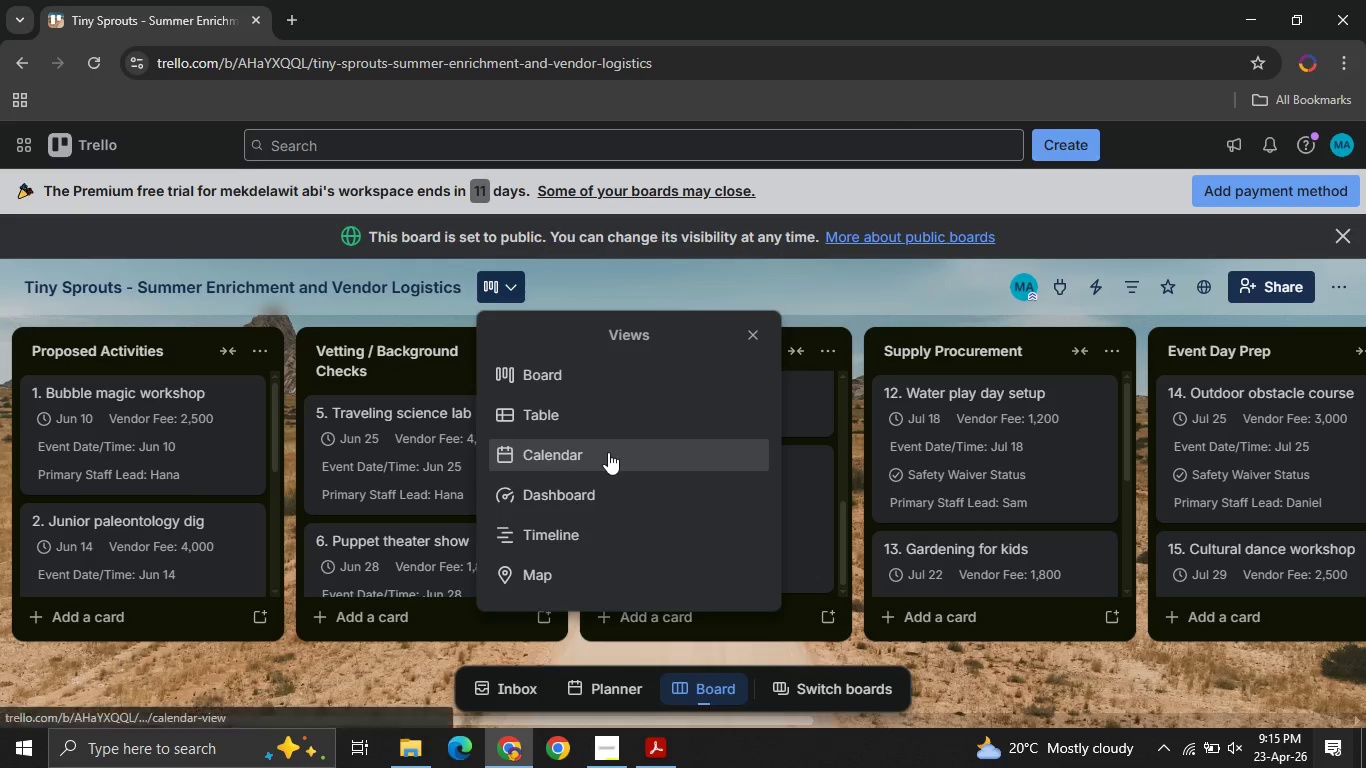 
left_click([608, 452])
 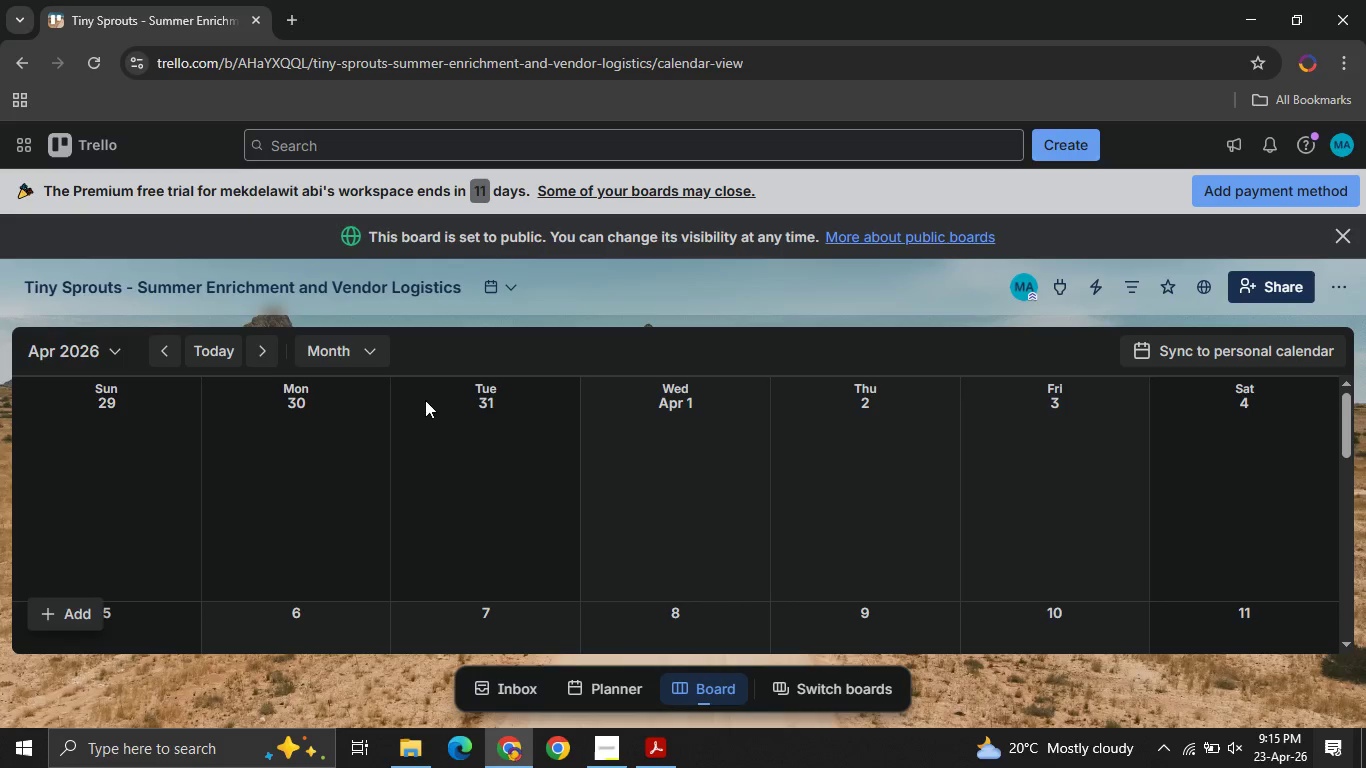 
left_click([270, 355])
 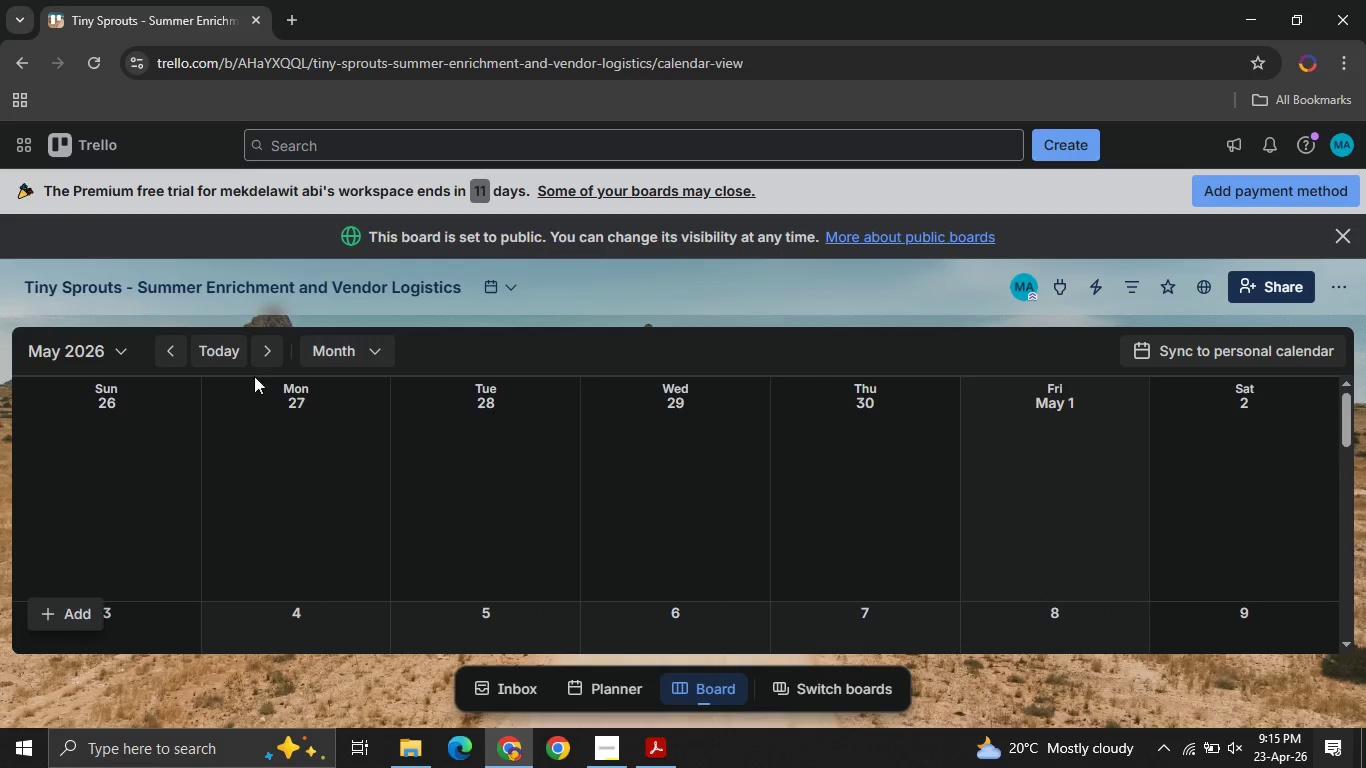 
left_click([259, 345])
 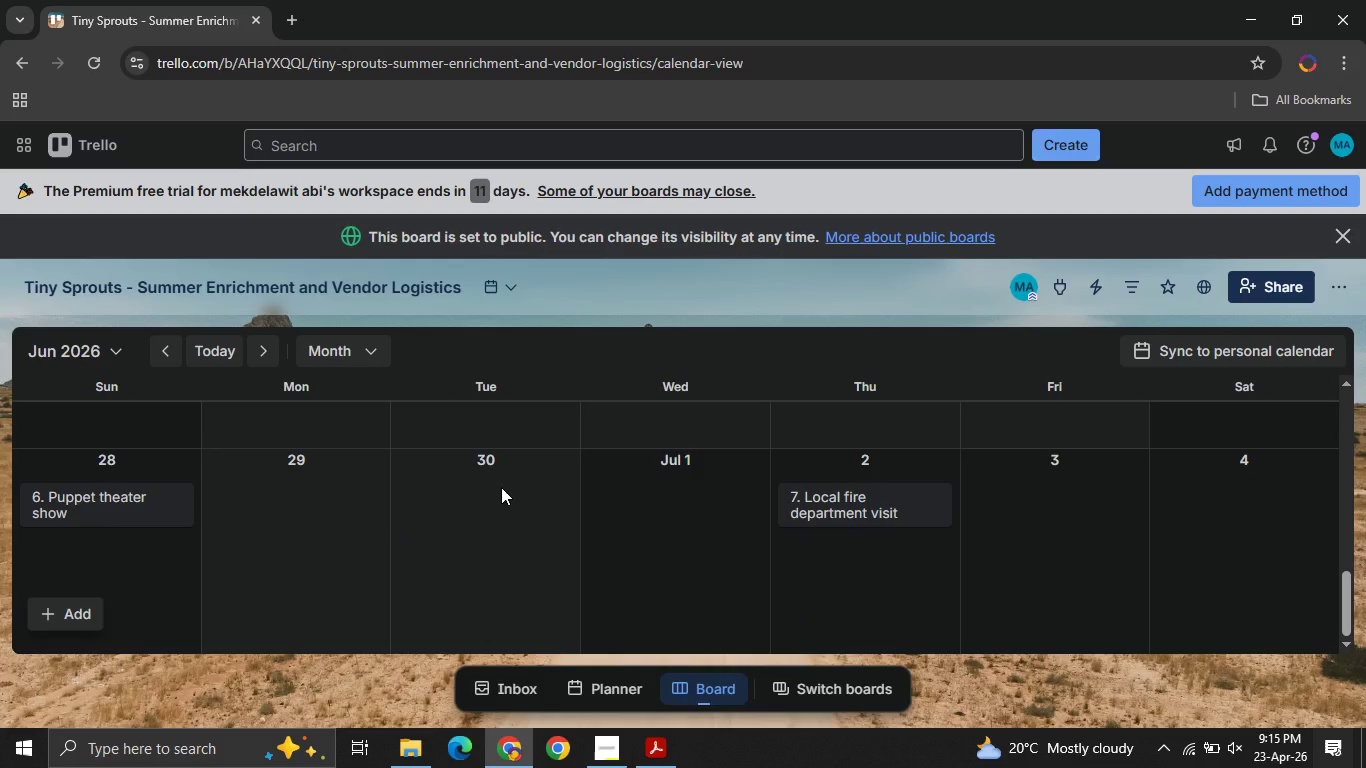 
wait(11.42)
 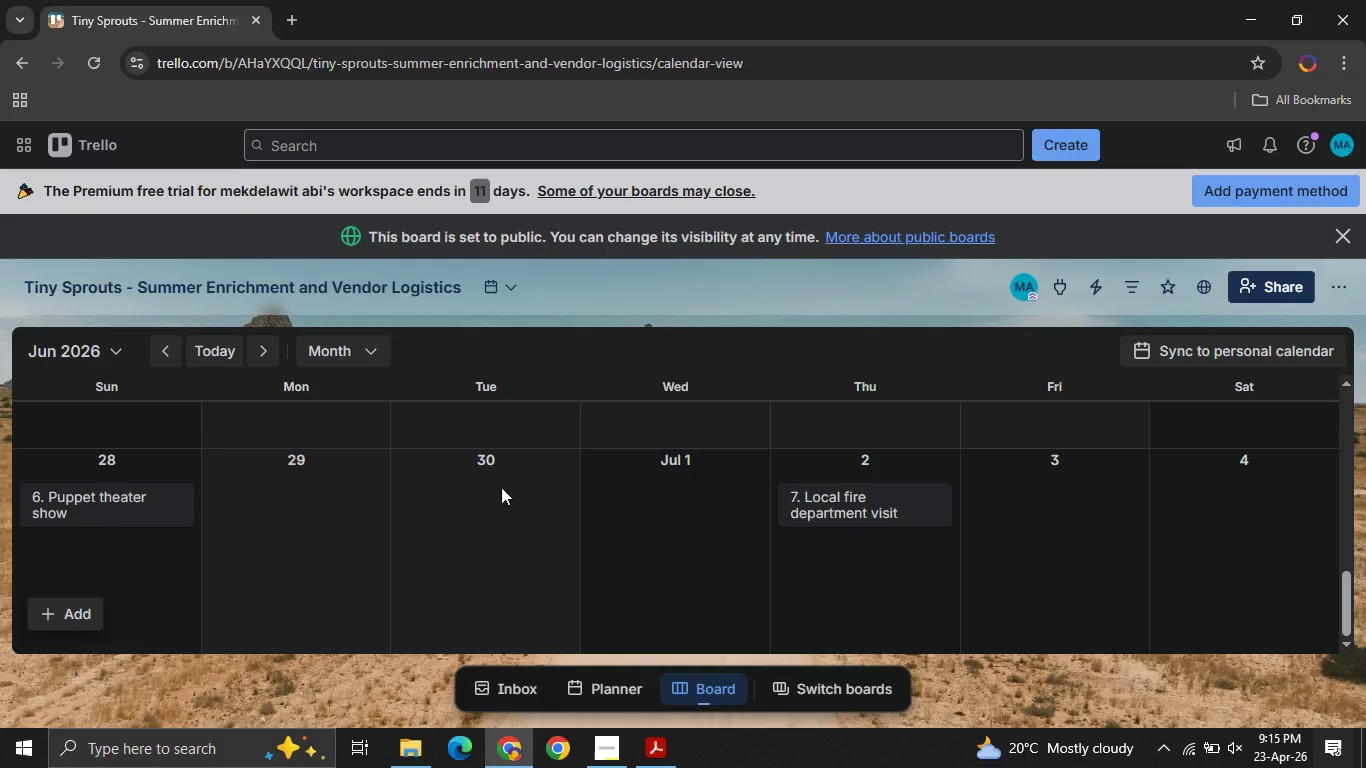 
left_click([263, 360])
 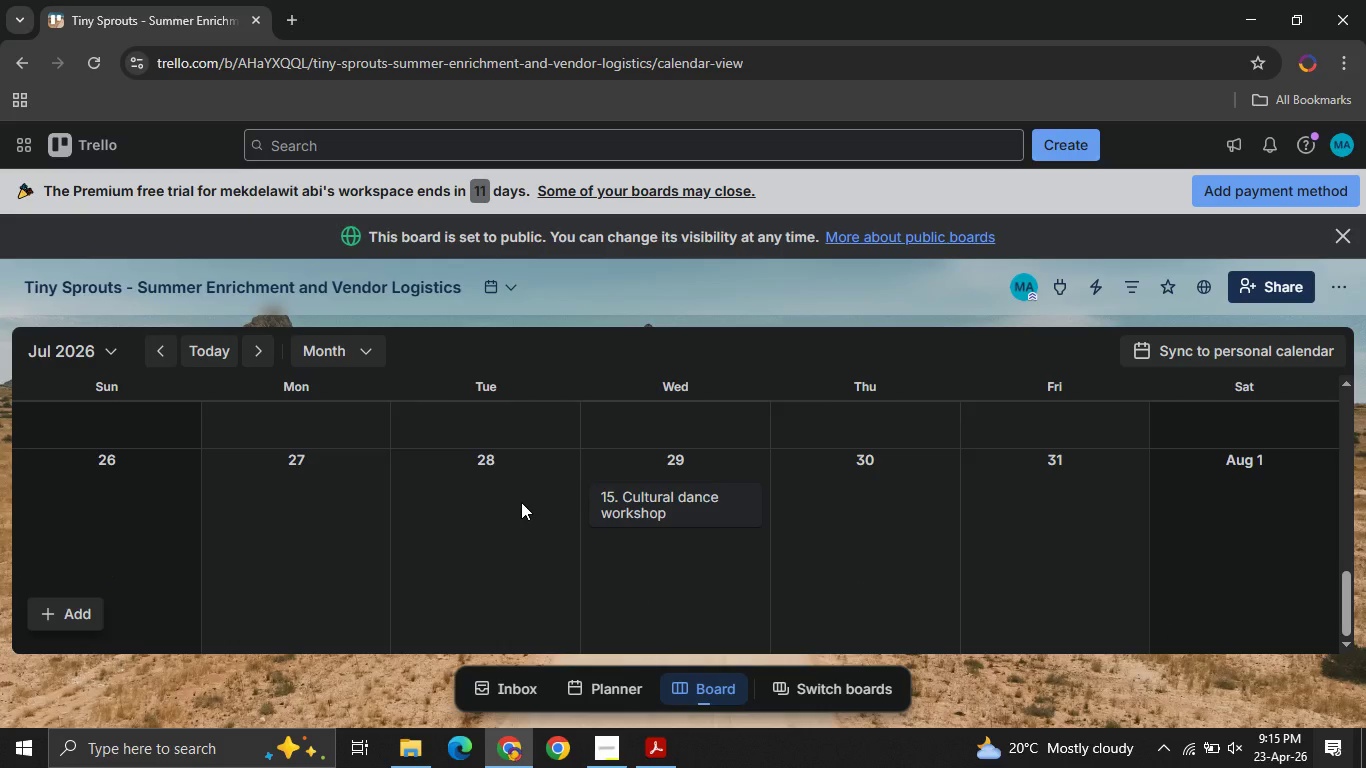 
wait(17.91)
 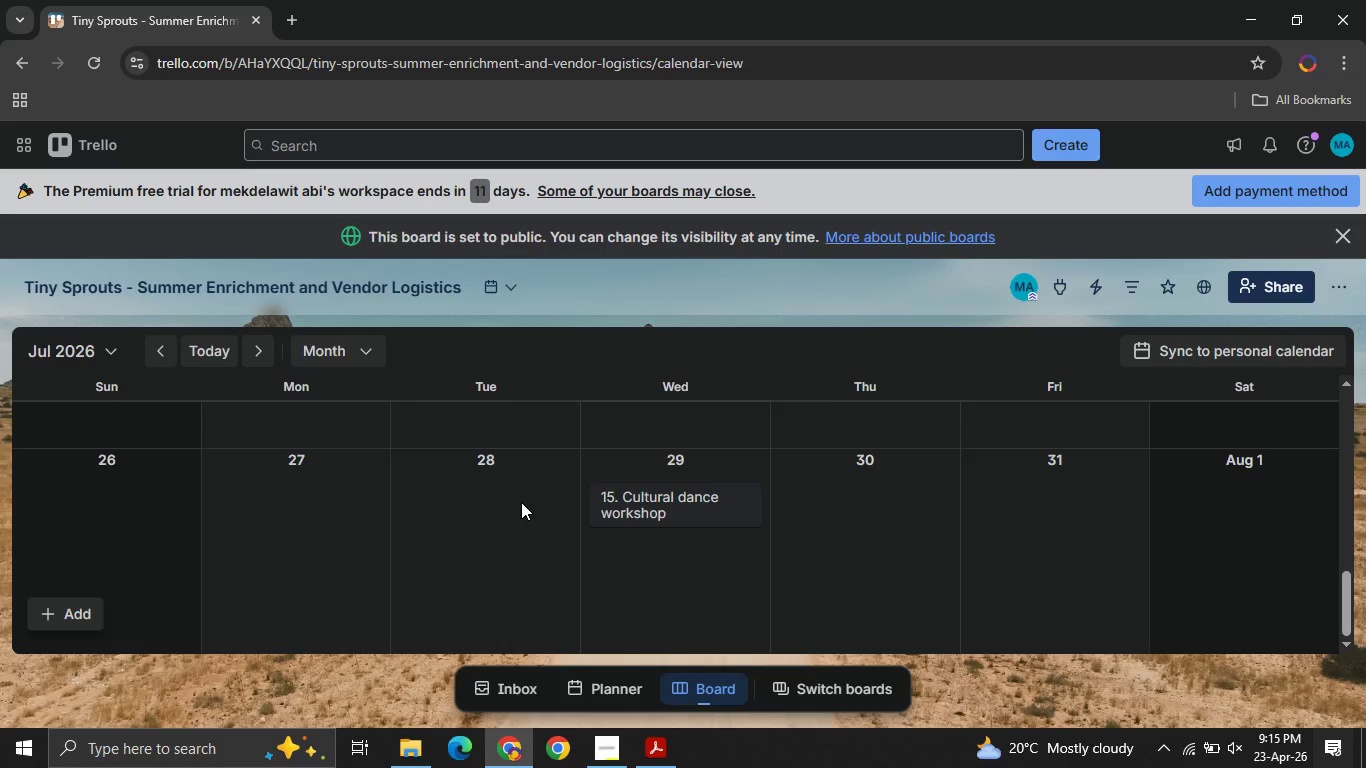 
left_click([498, 301])
 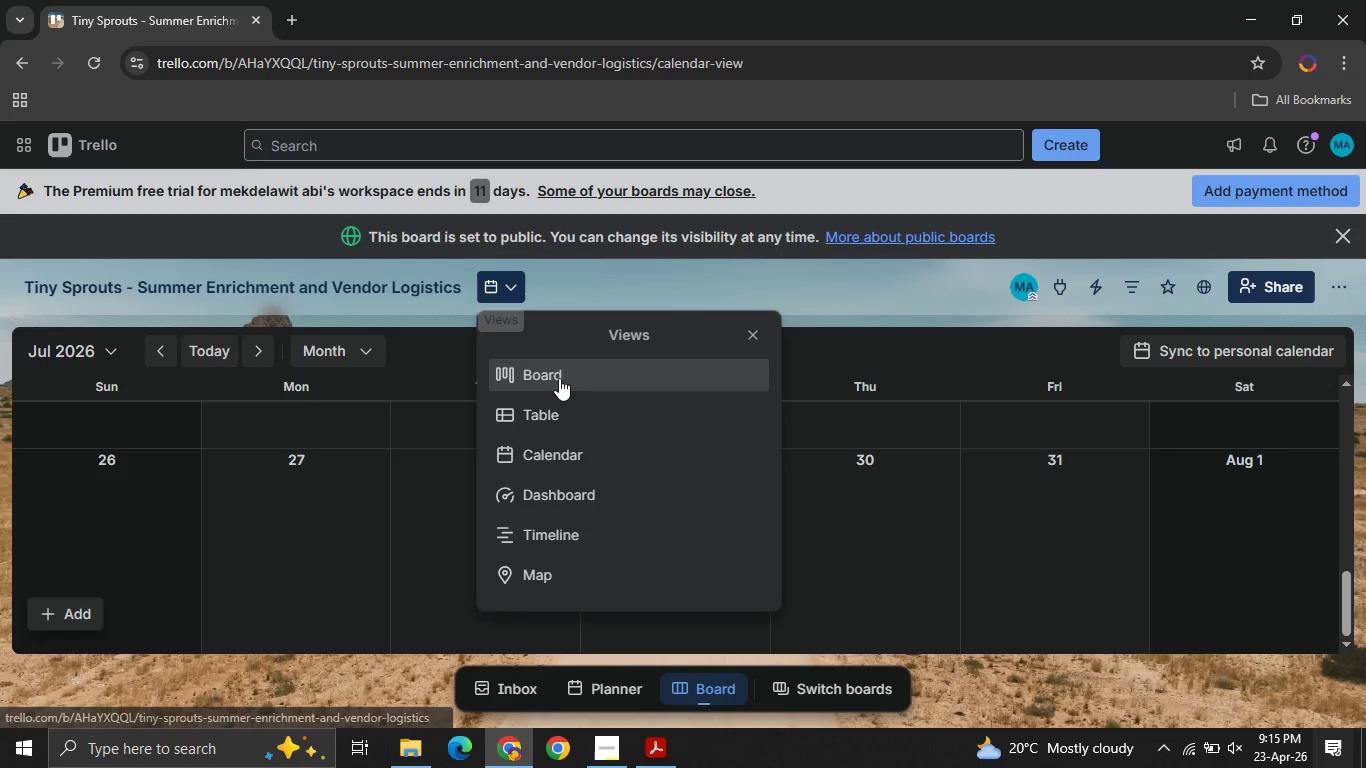 
left_click([559, 378])
 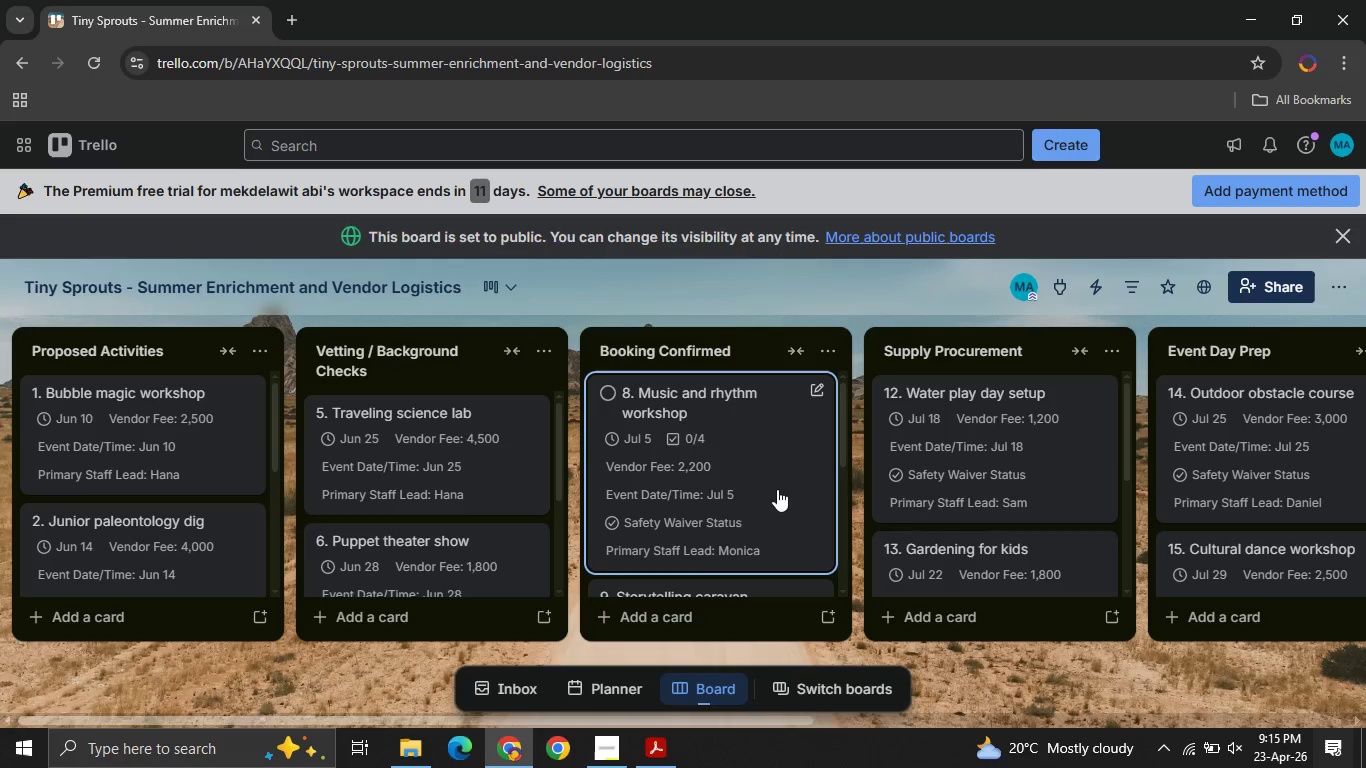 
wait(5.45)
 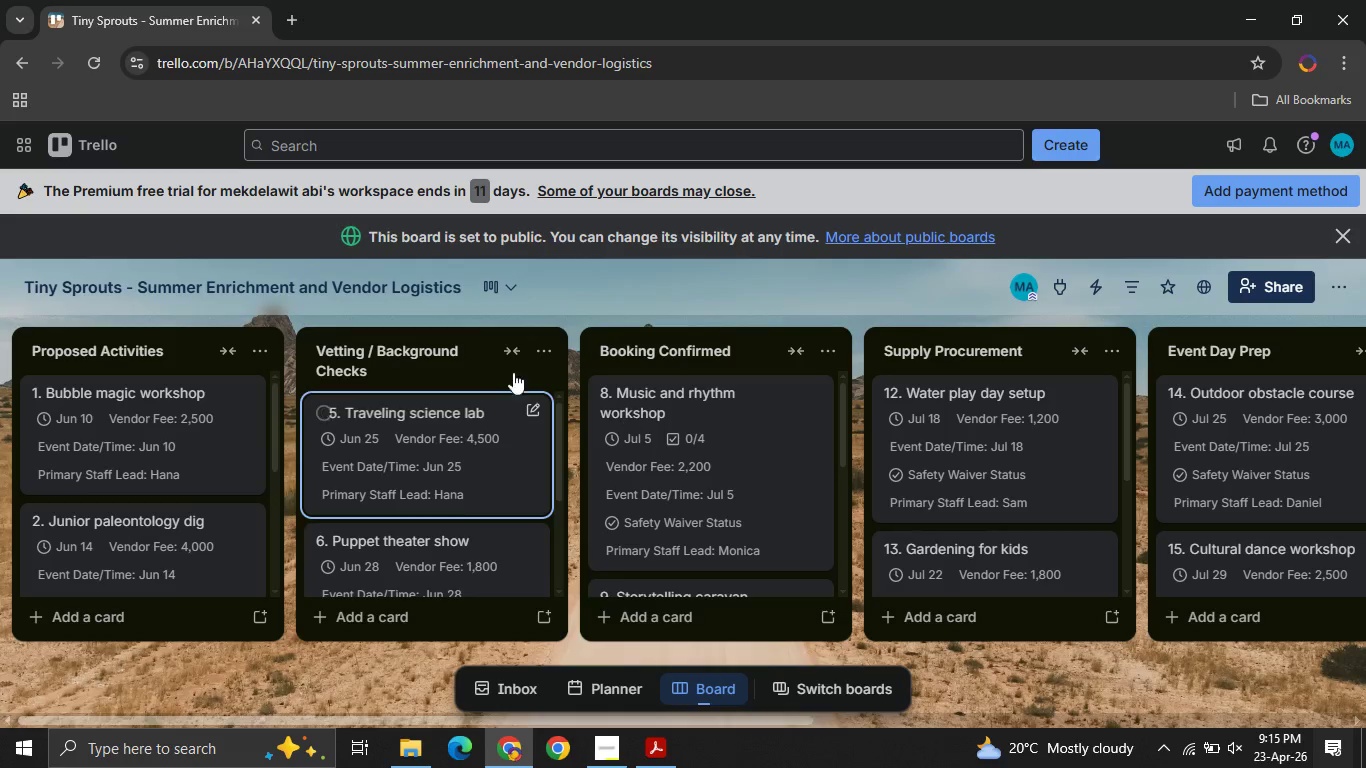 
left_click_drag(start_coordinate=[709, 504], to_coordinate=[156, 534])
 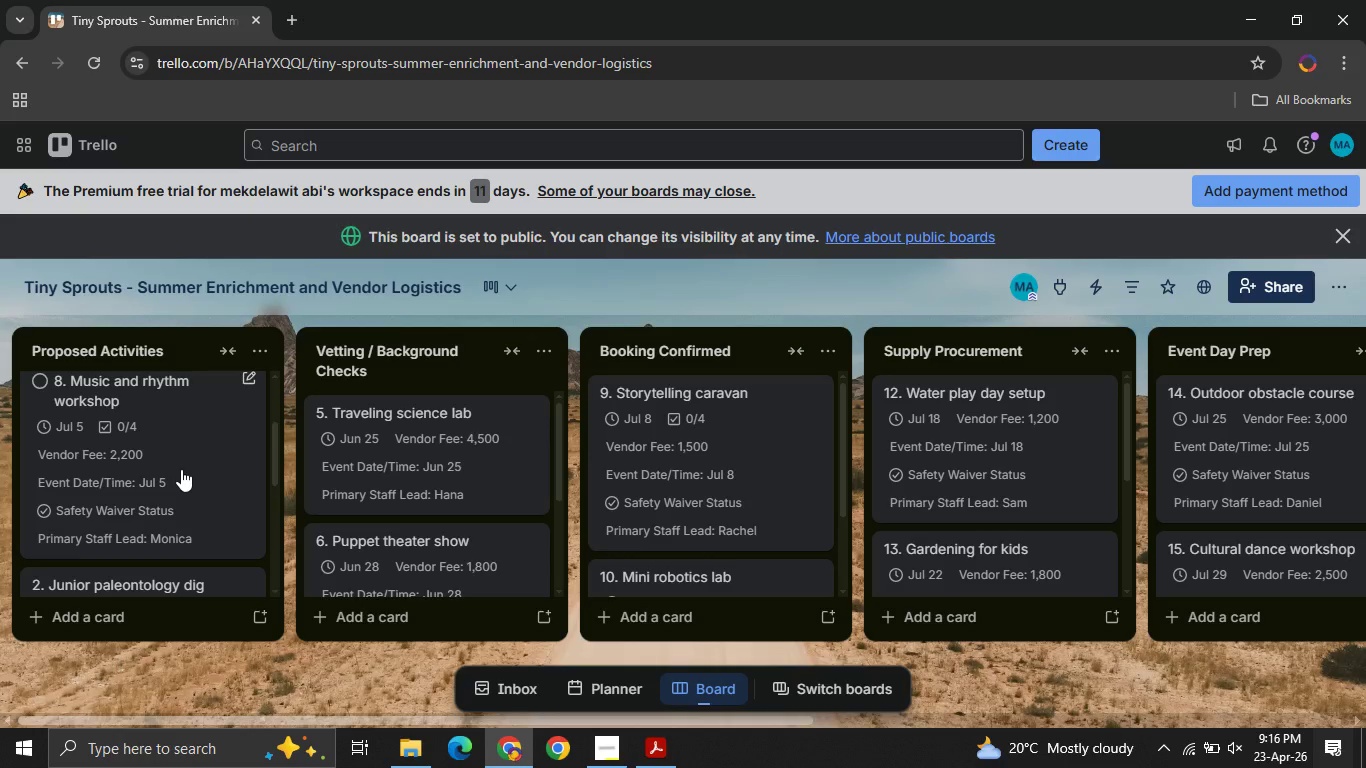 
wait(7.75)
 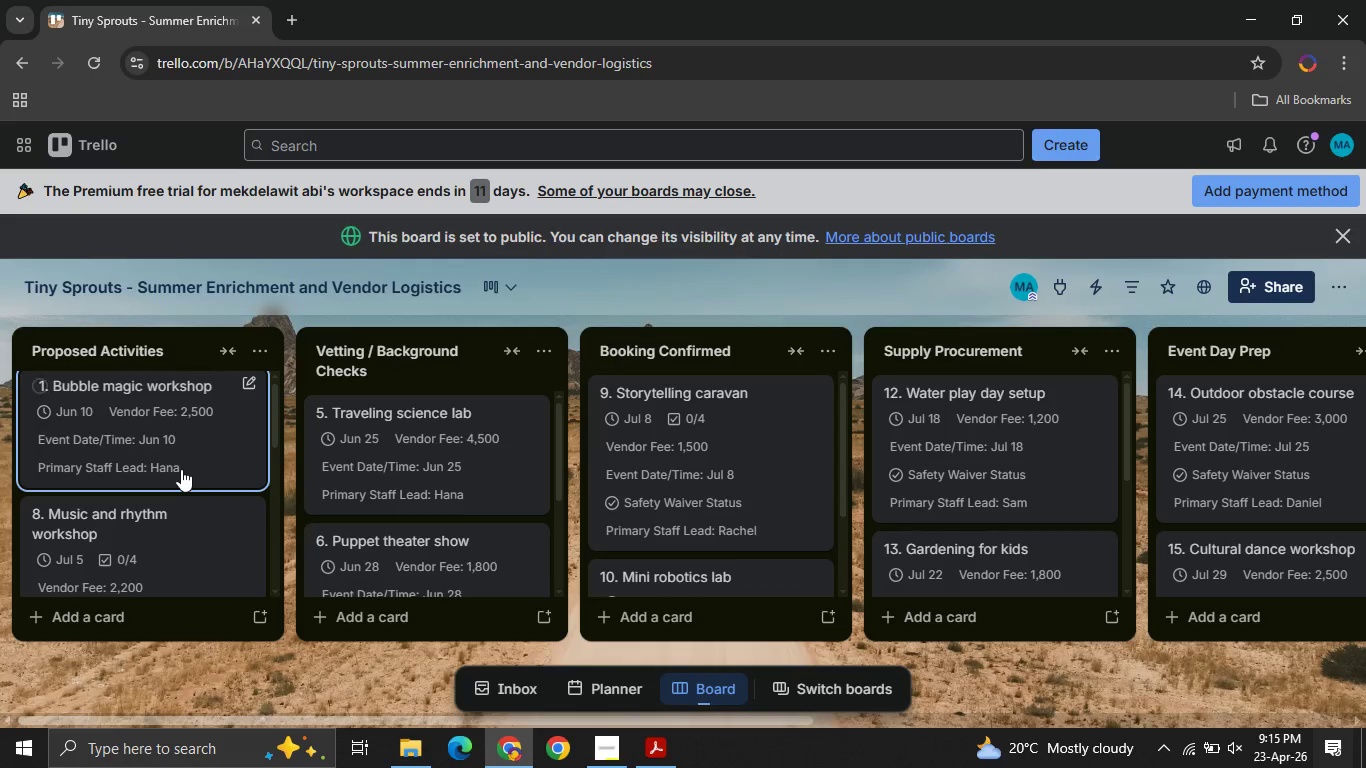 
left_click([181, 469])
 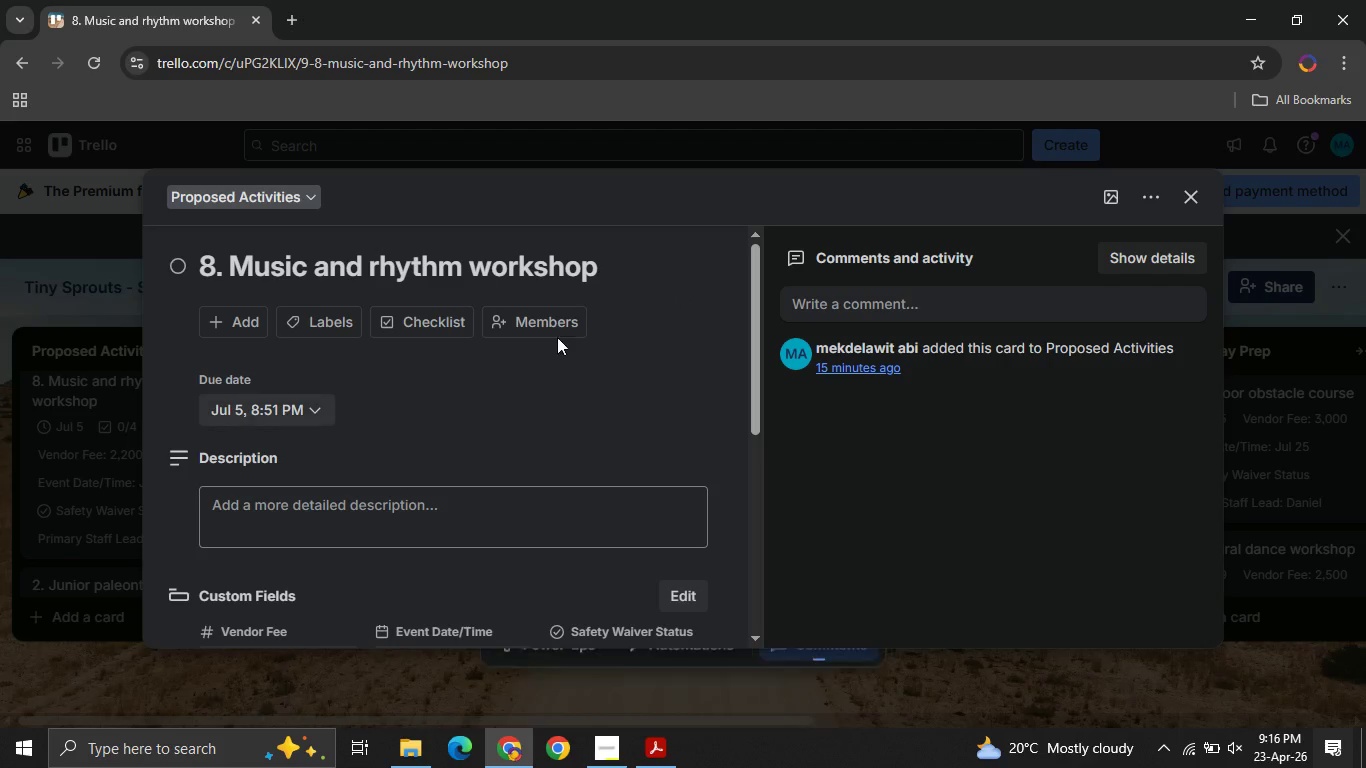 
mouse_move([483, 450])
 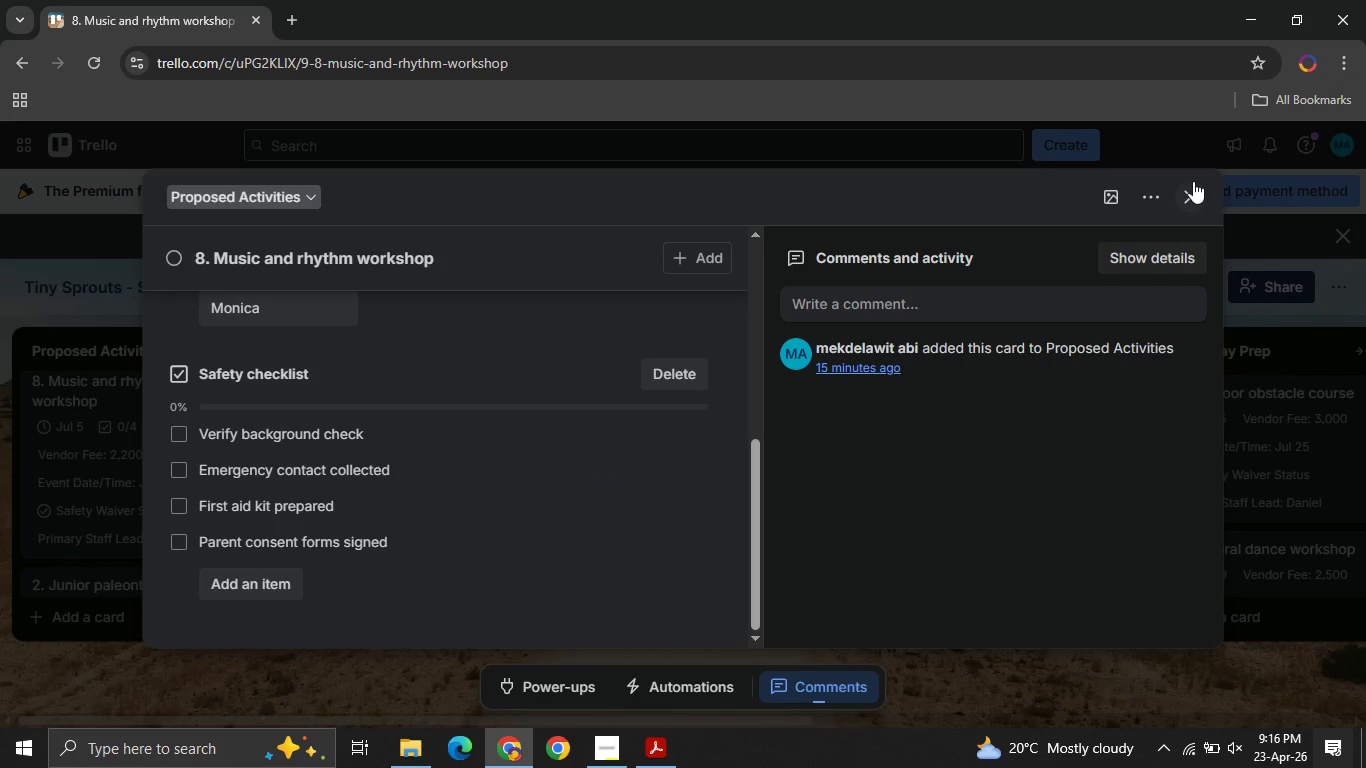 
left_click([1193, 181])
 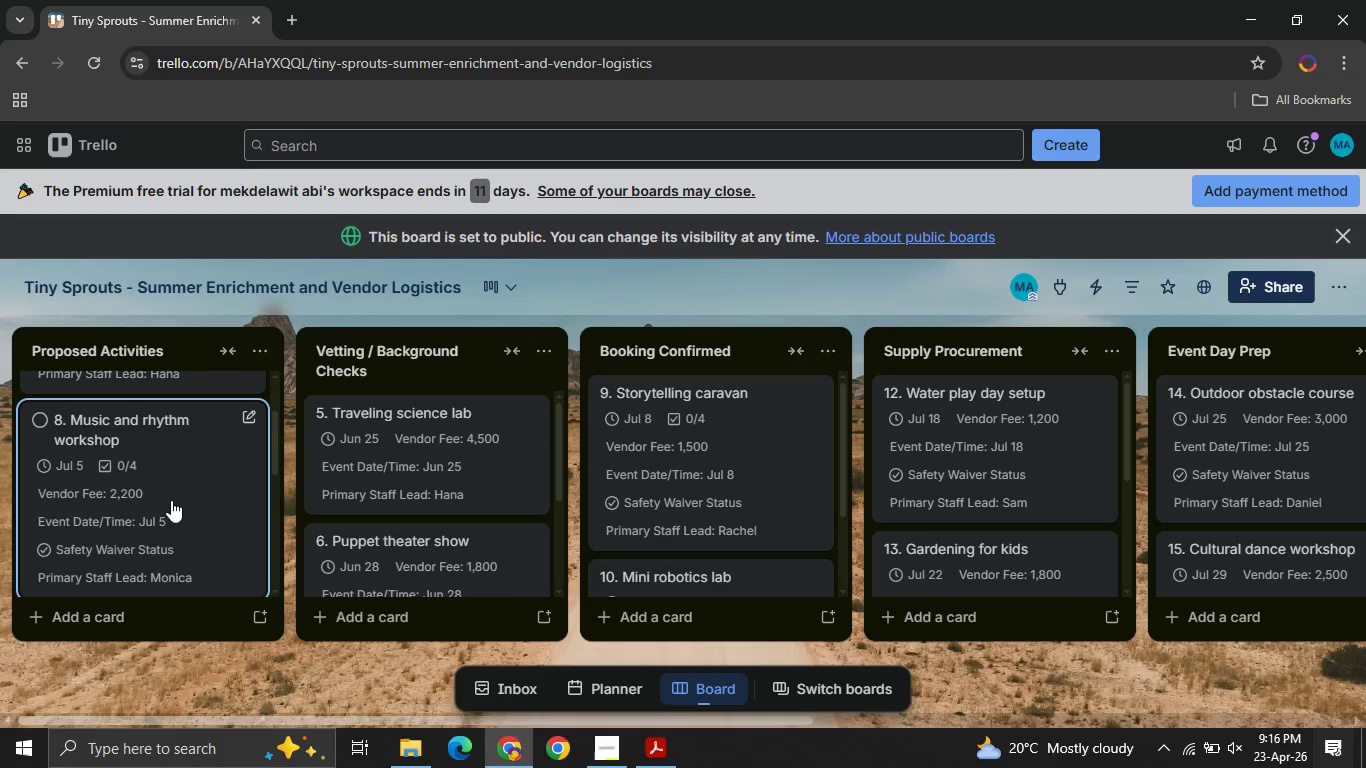 
left_click_drag(start_coordinate=[171, 500], to_coordinate=[749, 463])
 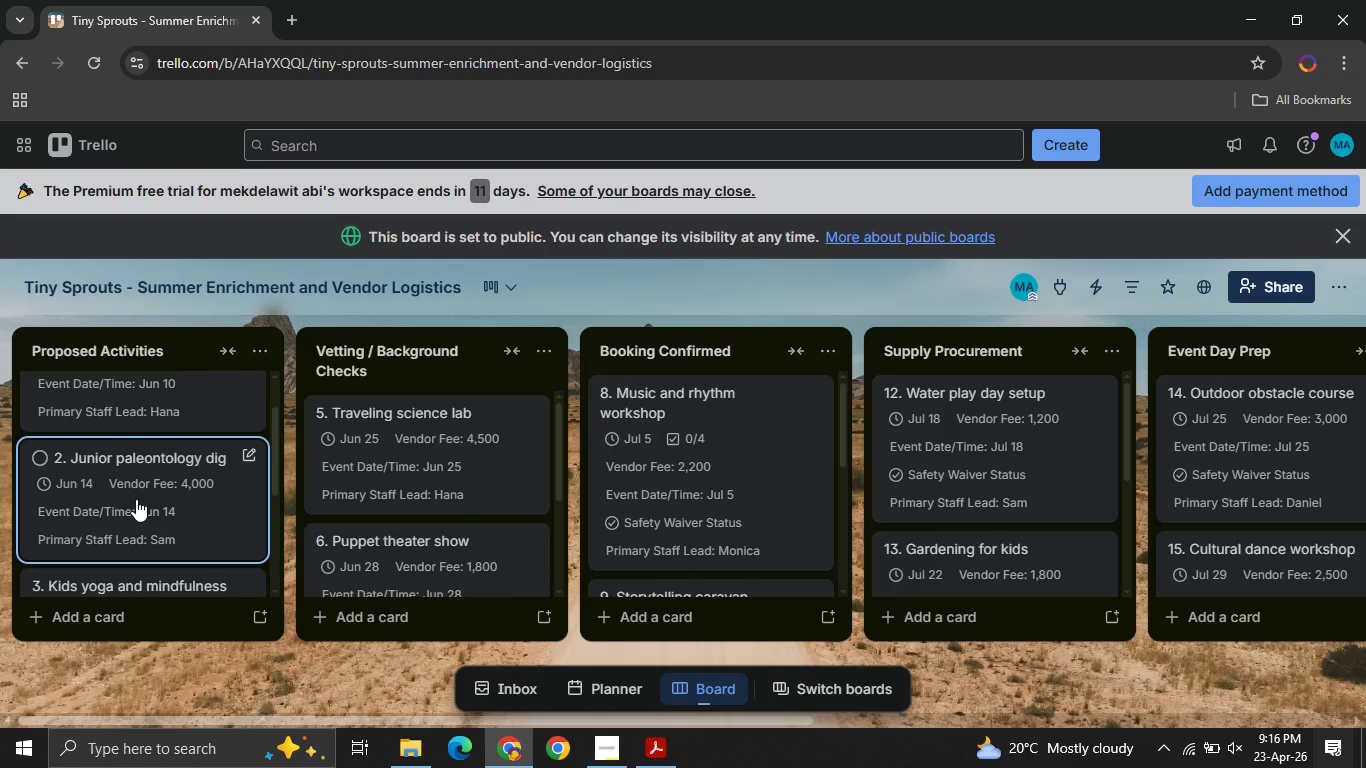 
left_click([136, 499])
 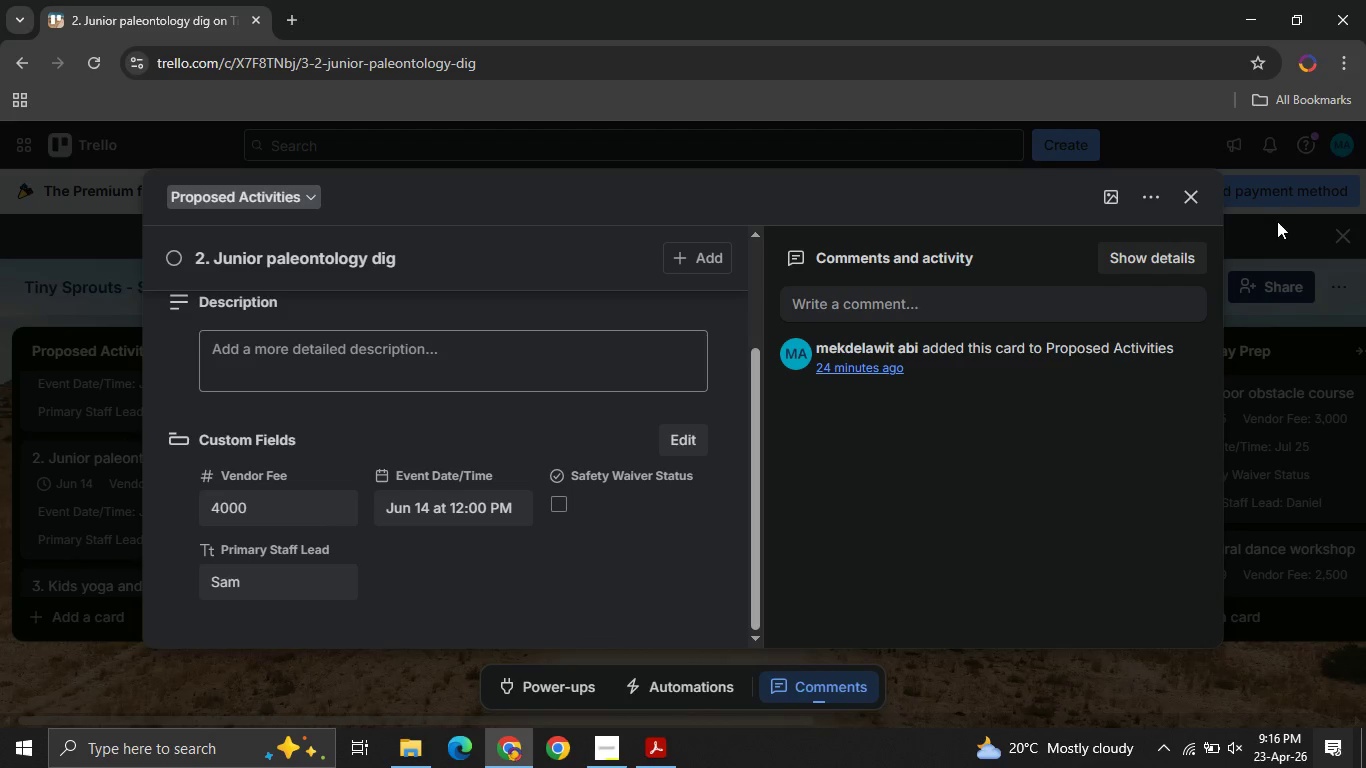 
left_click([1183, 194])
 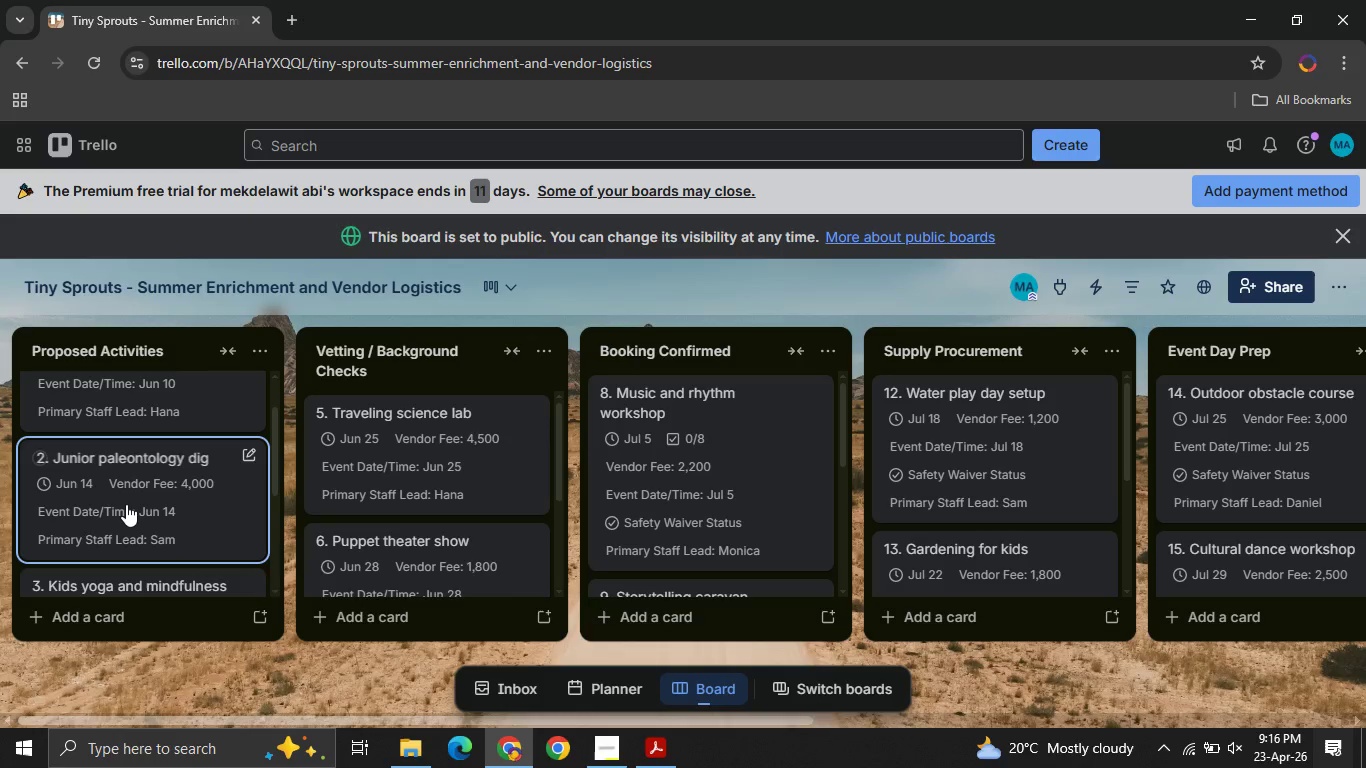 
left_click_drag(start_coordinate=[126, 504], to_coordinate=[685, 451])
 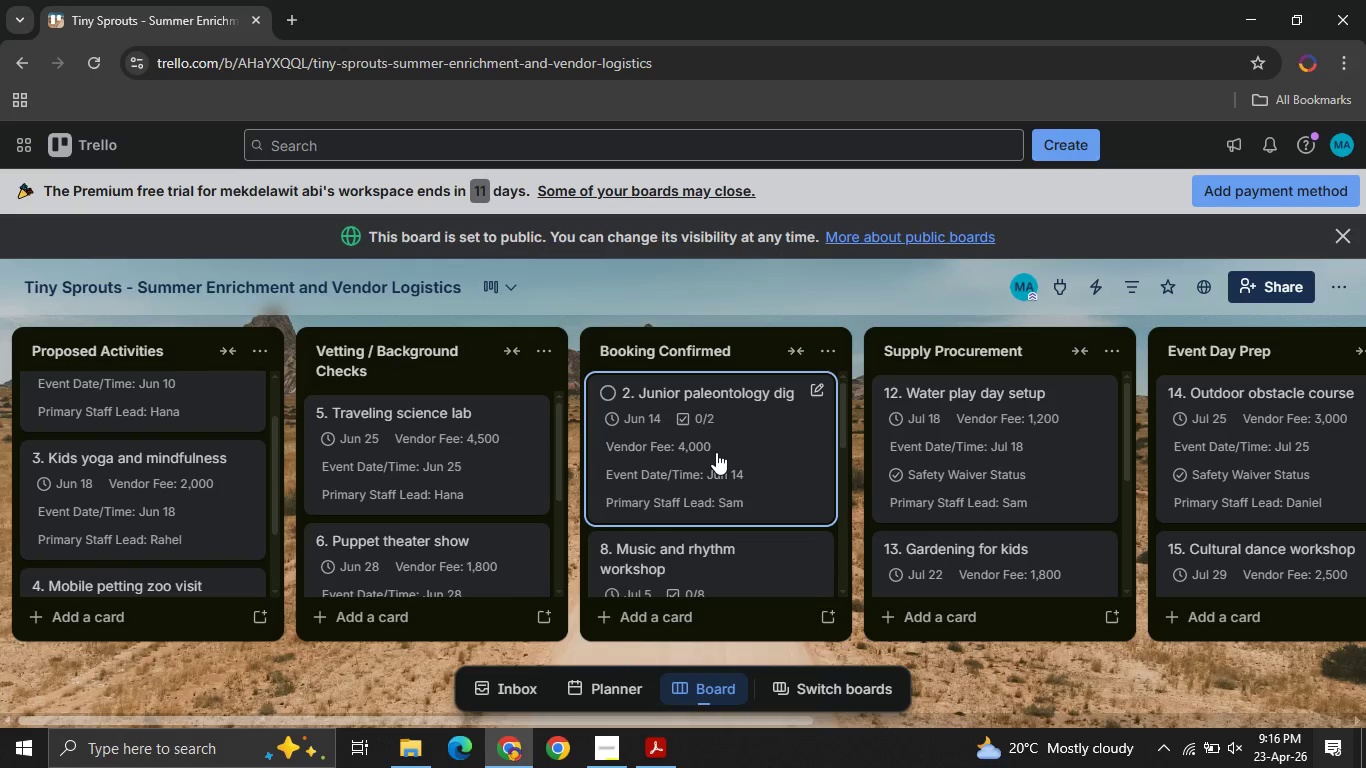 
left_click([716, 452])
 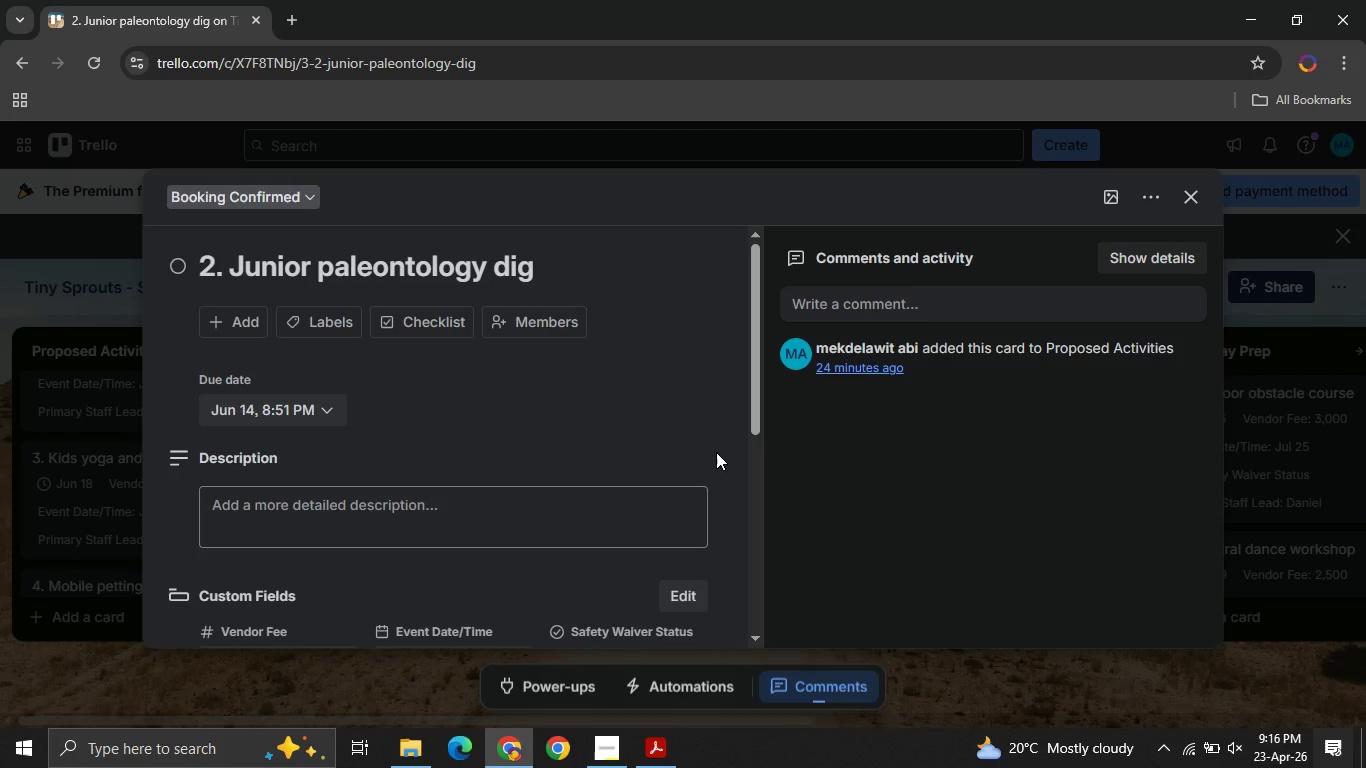 
mouse_move([499, 469])
 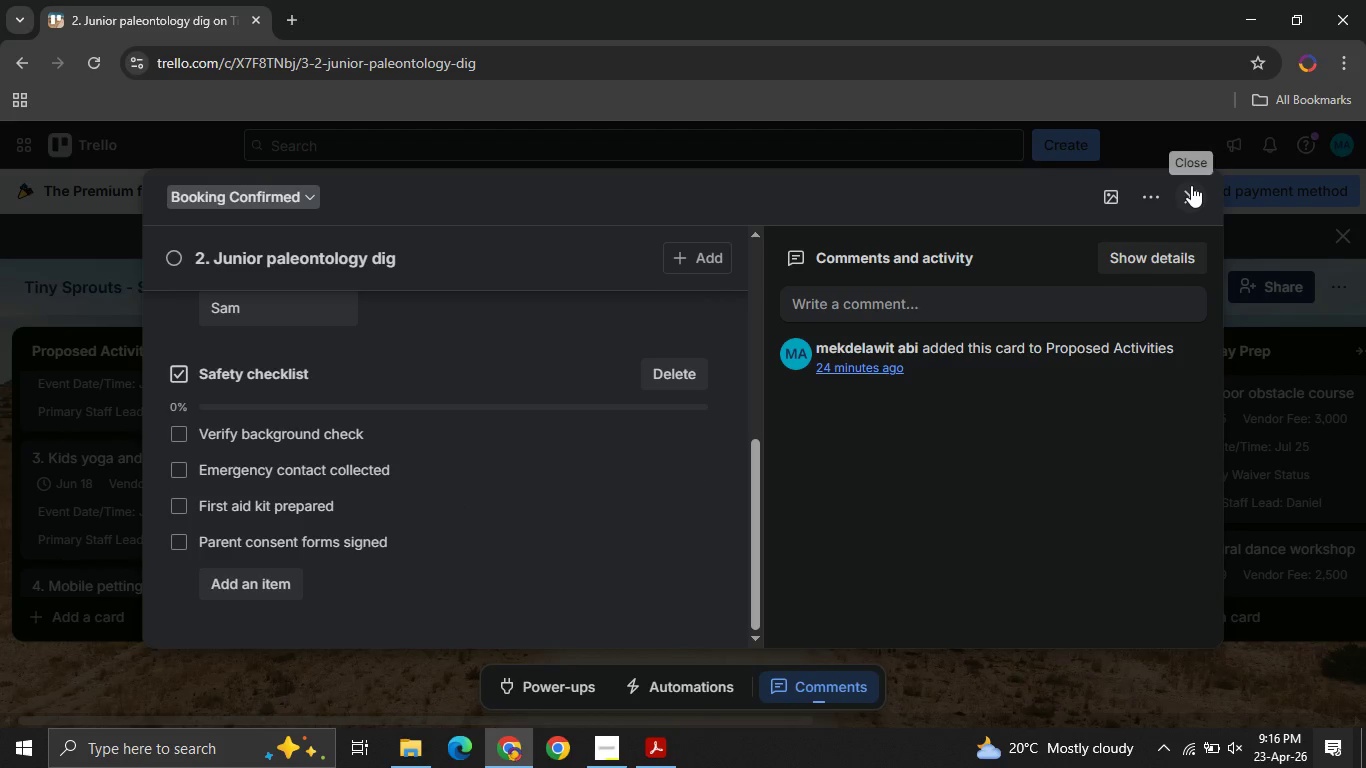 
left_click([1191, 185])
 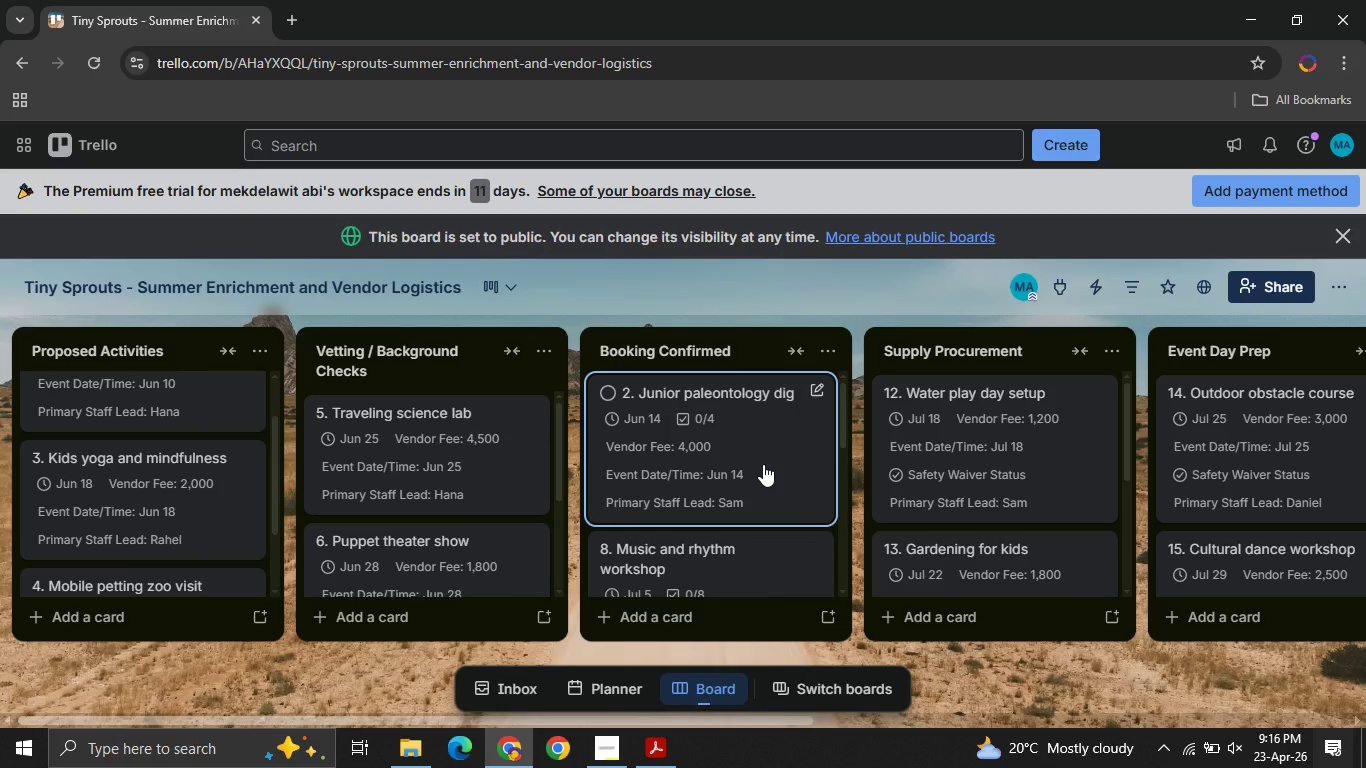 
left_click_drag(start_coordinate=[763, 464], to_coordinate=[178, 435])
 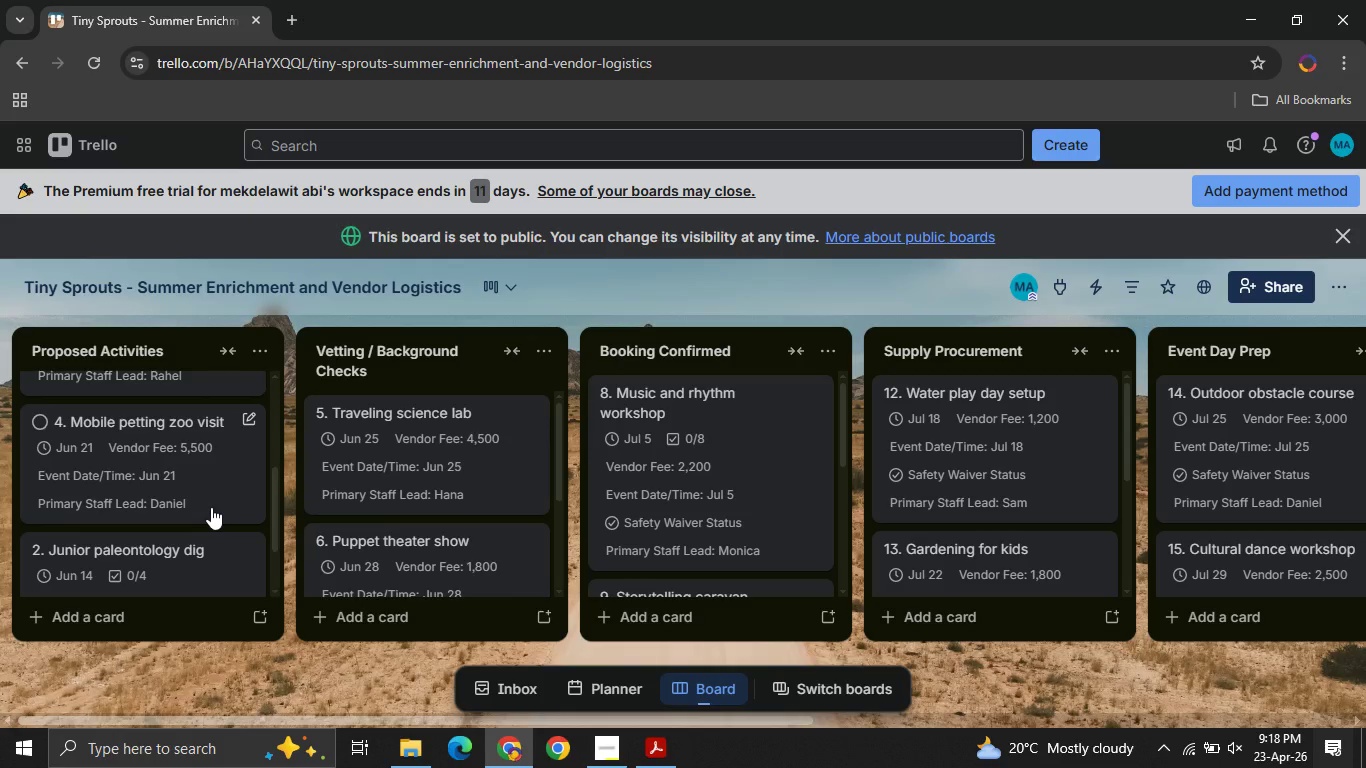 
wait(113.85)
 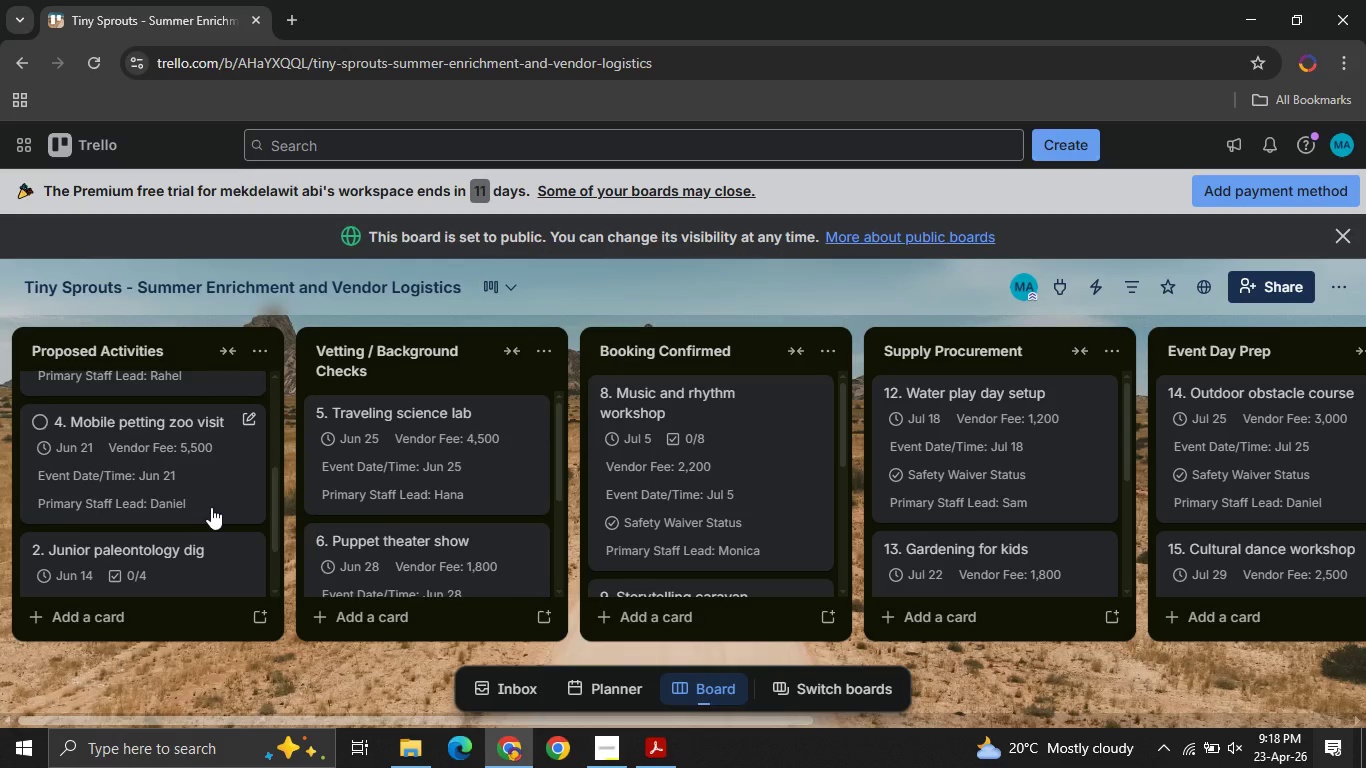 
mouse_move([104, 552])
 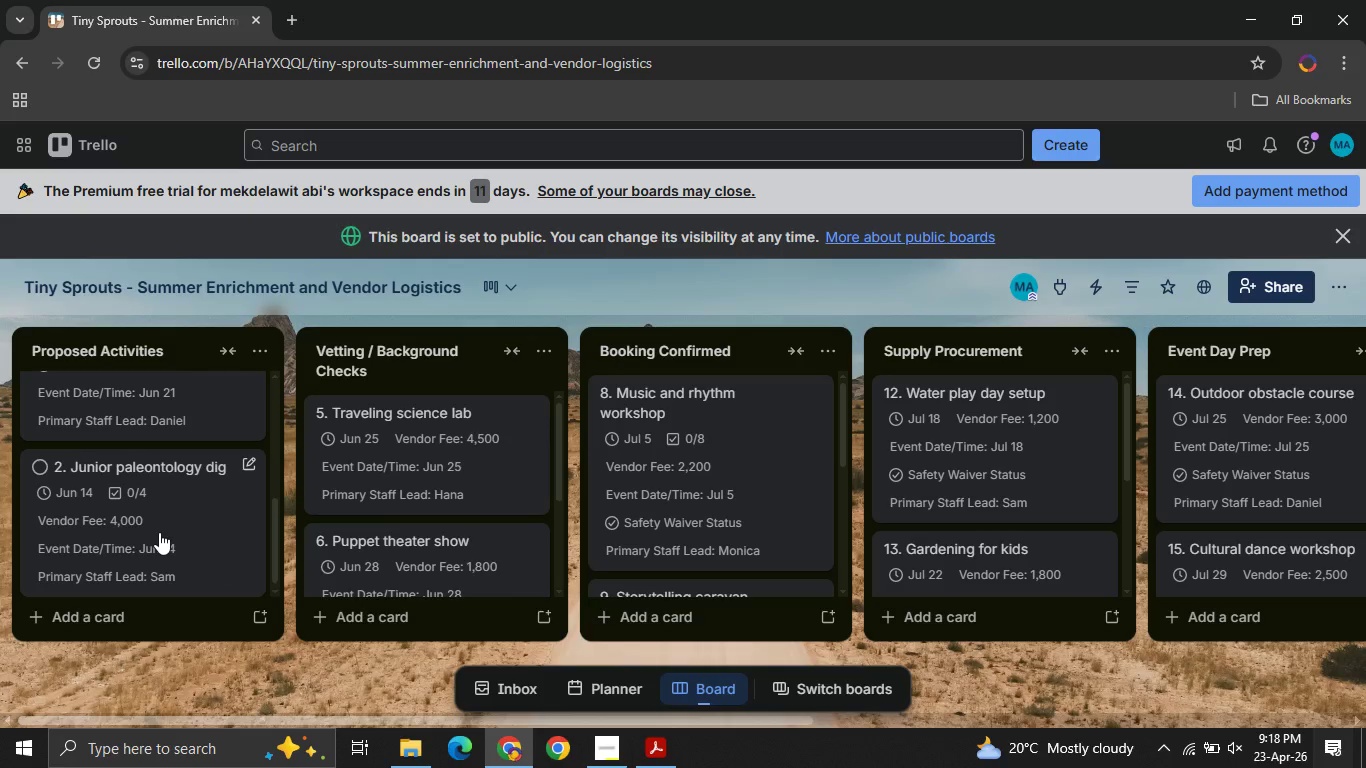 
left_click_drag(start_coordinate=[159, 532], to_coordinate=[150, 521])
 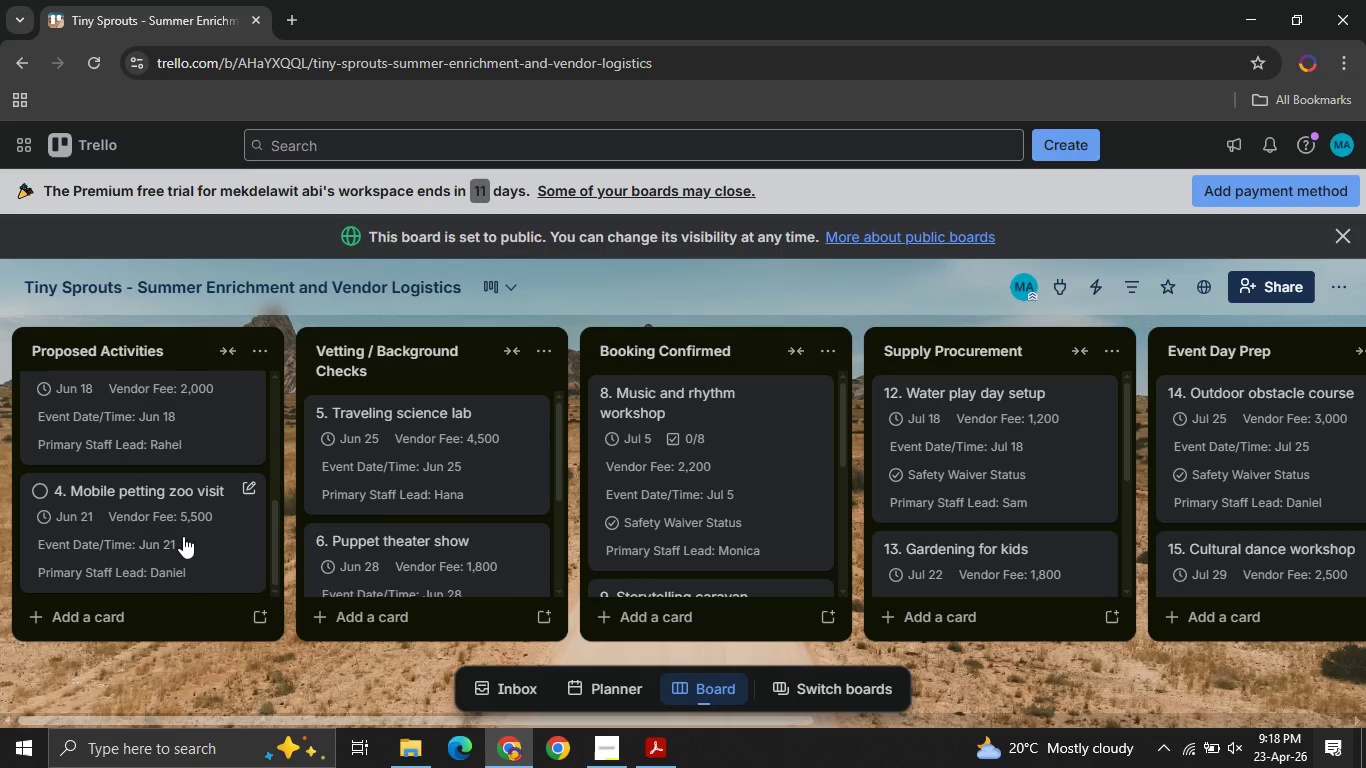 
wait(10.73)
 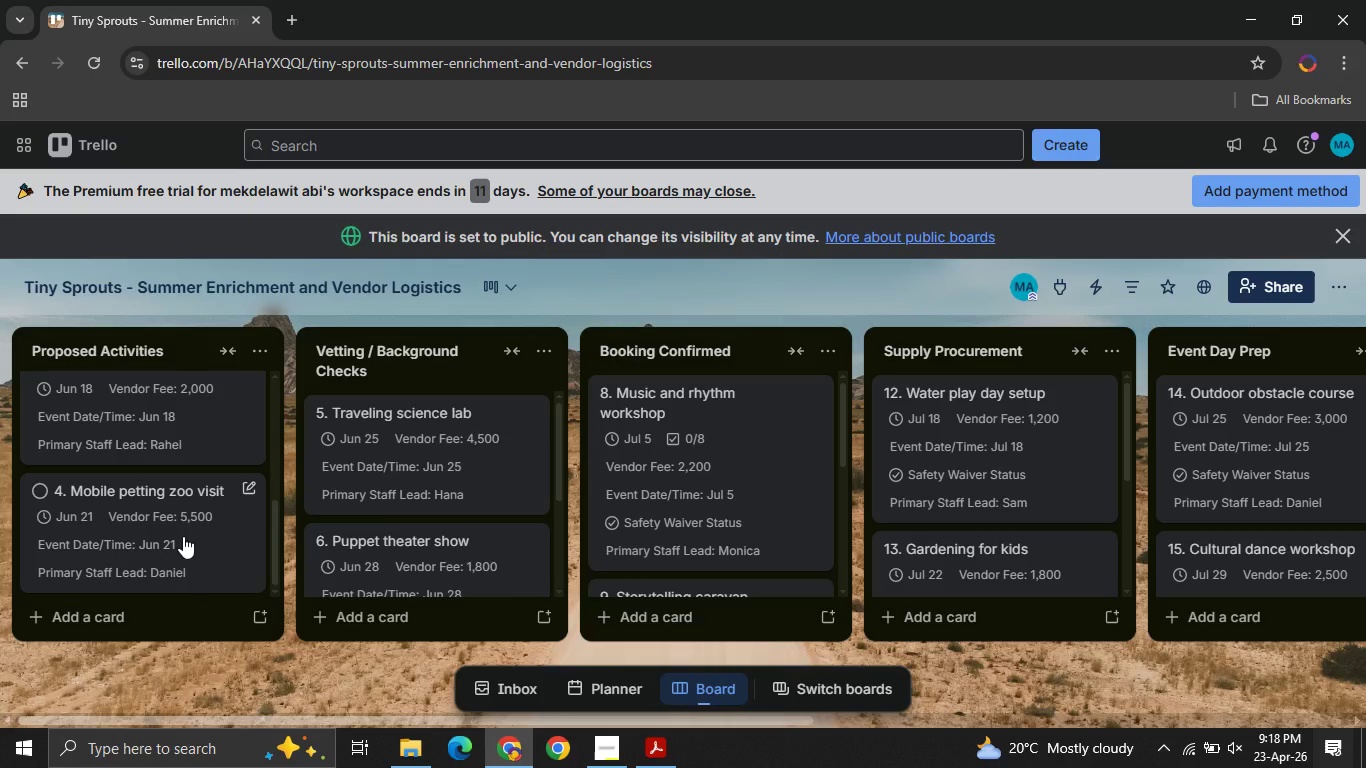 
mouse_move([1027, 463])
 